 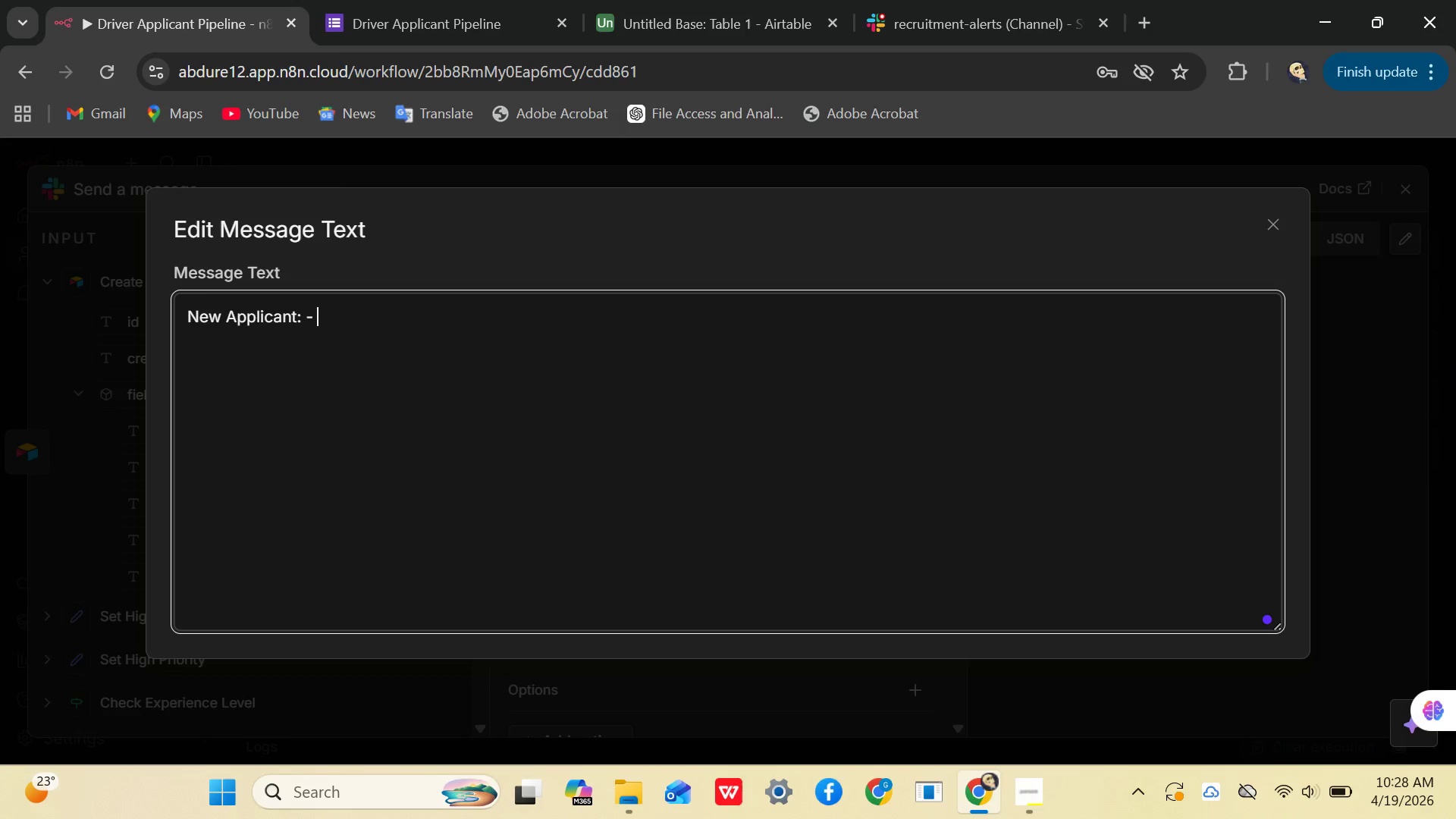 
key(Minus)
 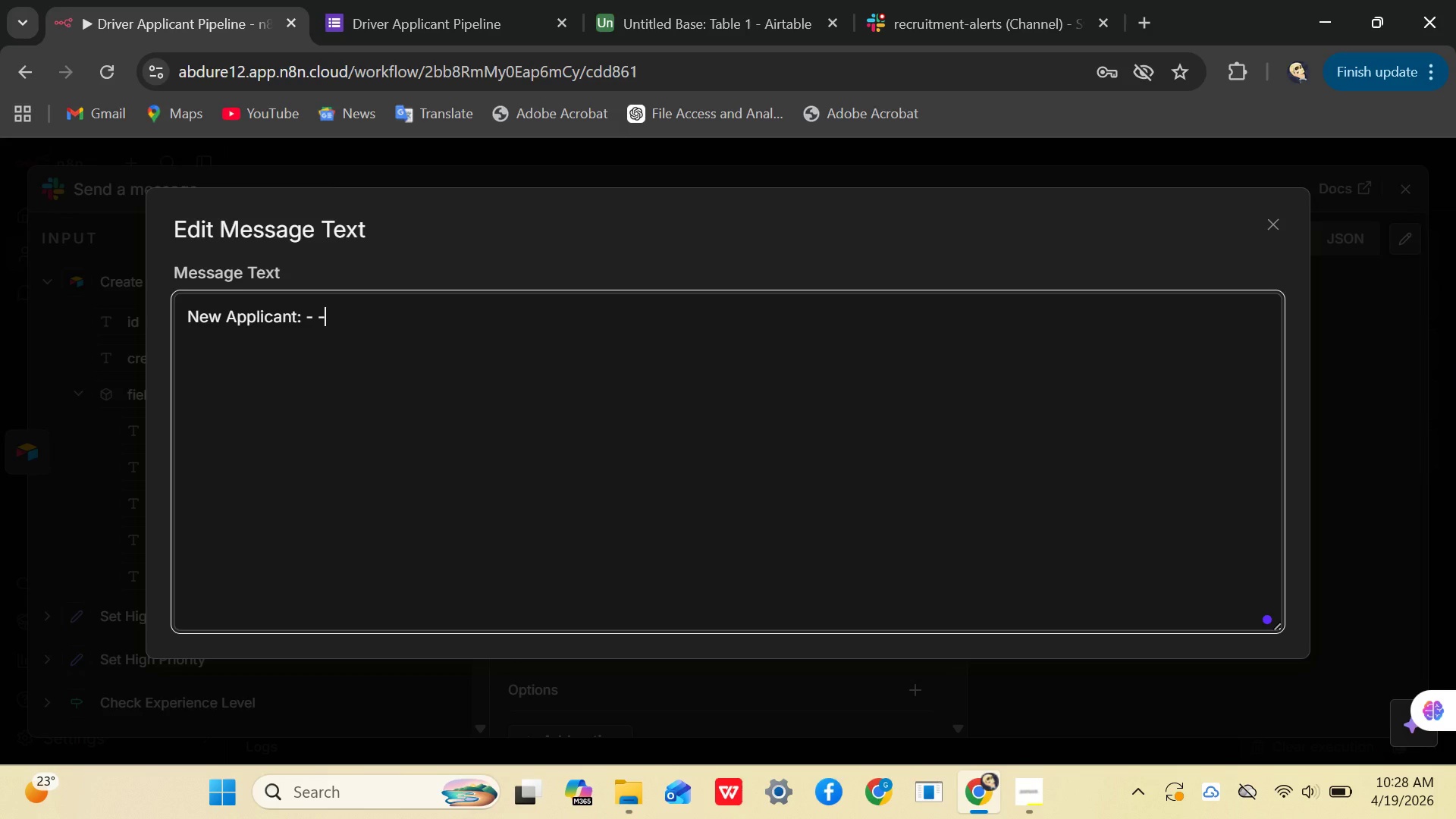 
key(Space)
 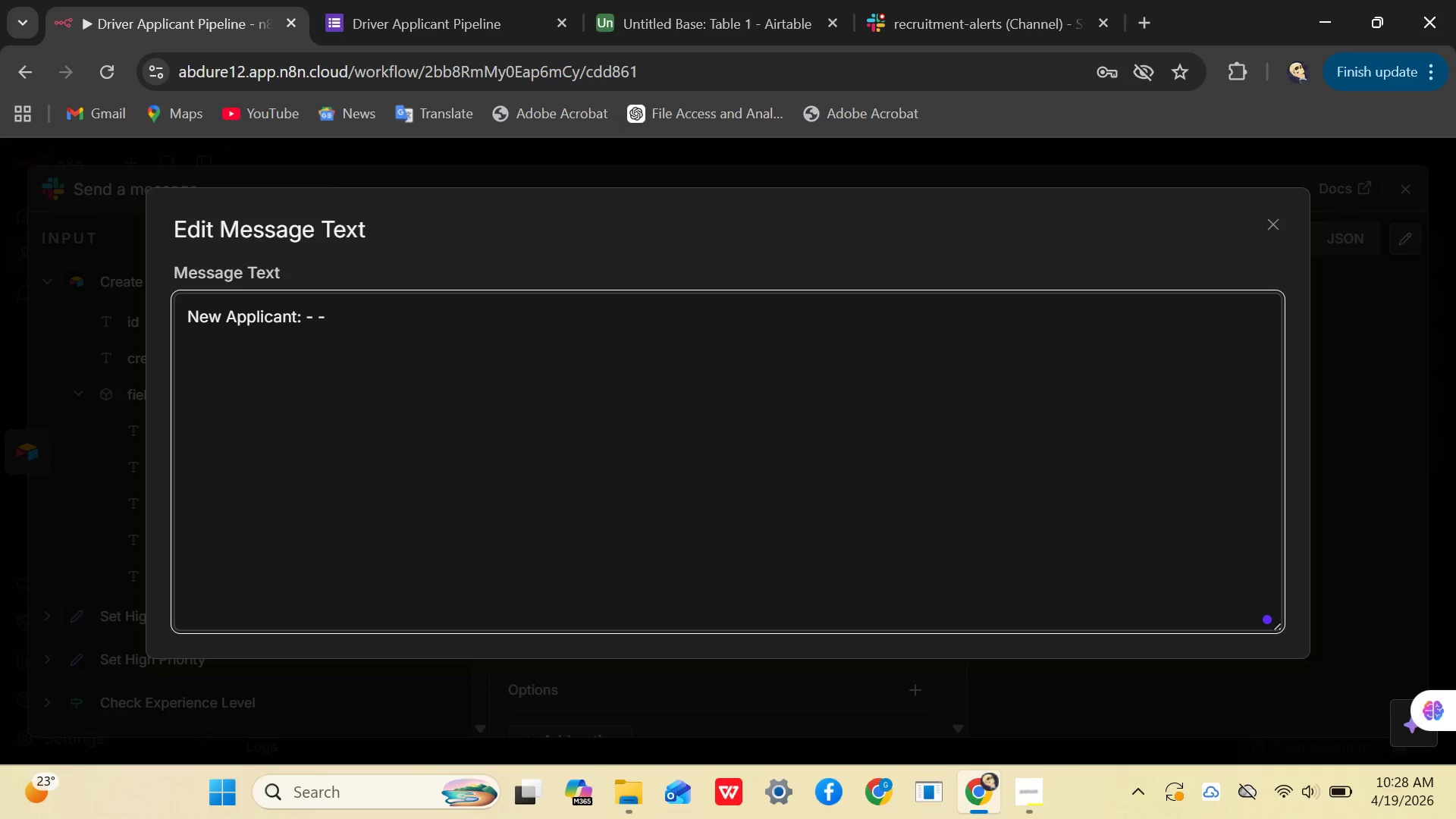 
wait(9.8)
 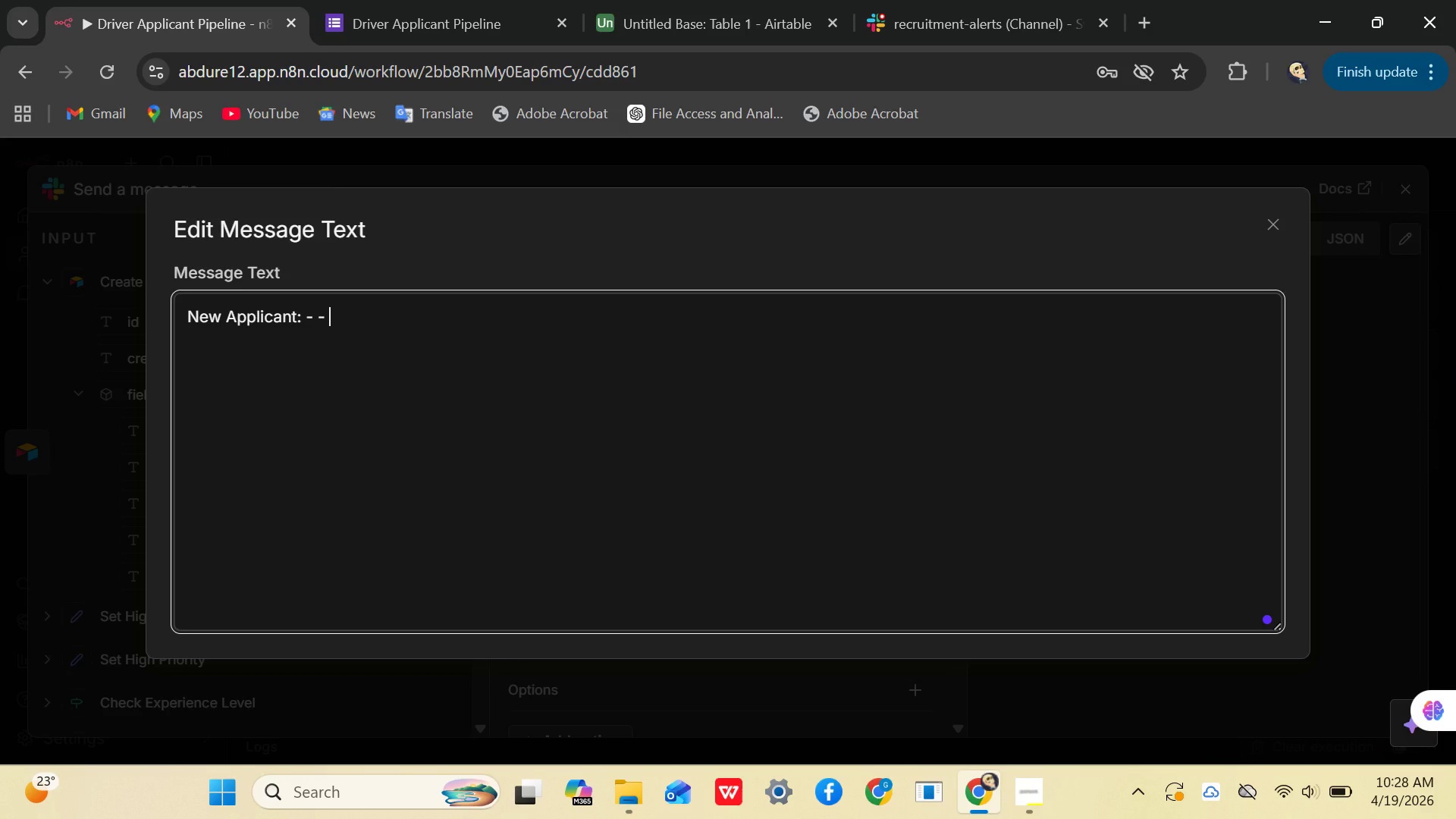 
type(Years)
 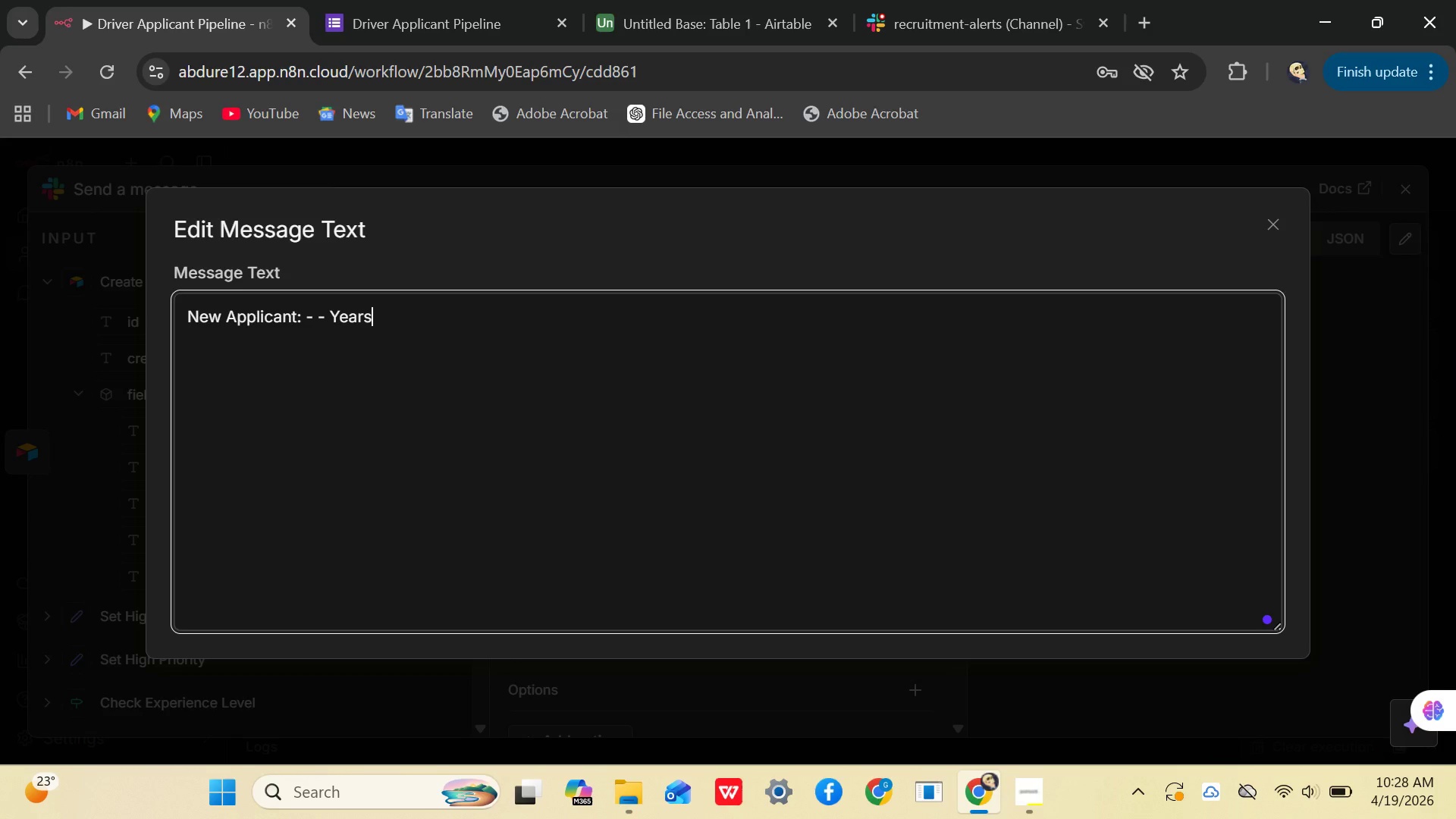 
key(Period)
 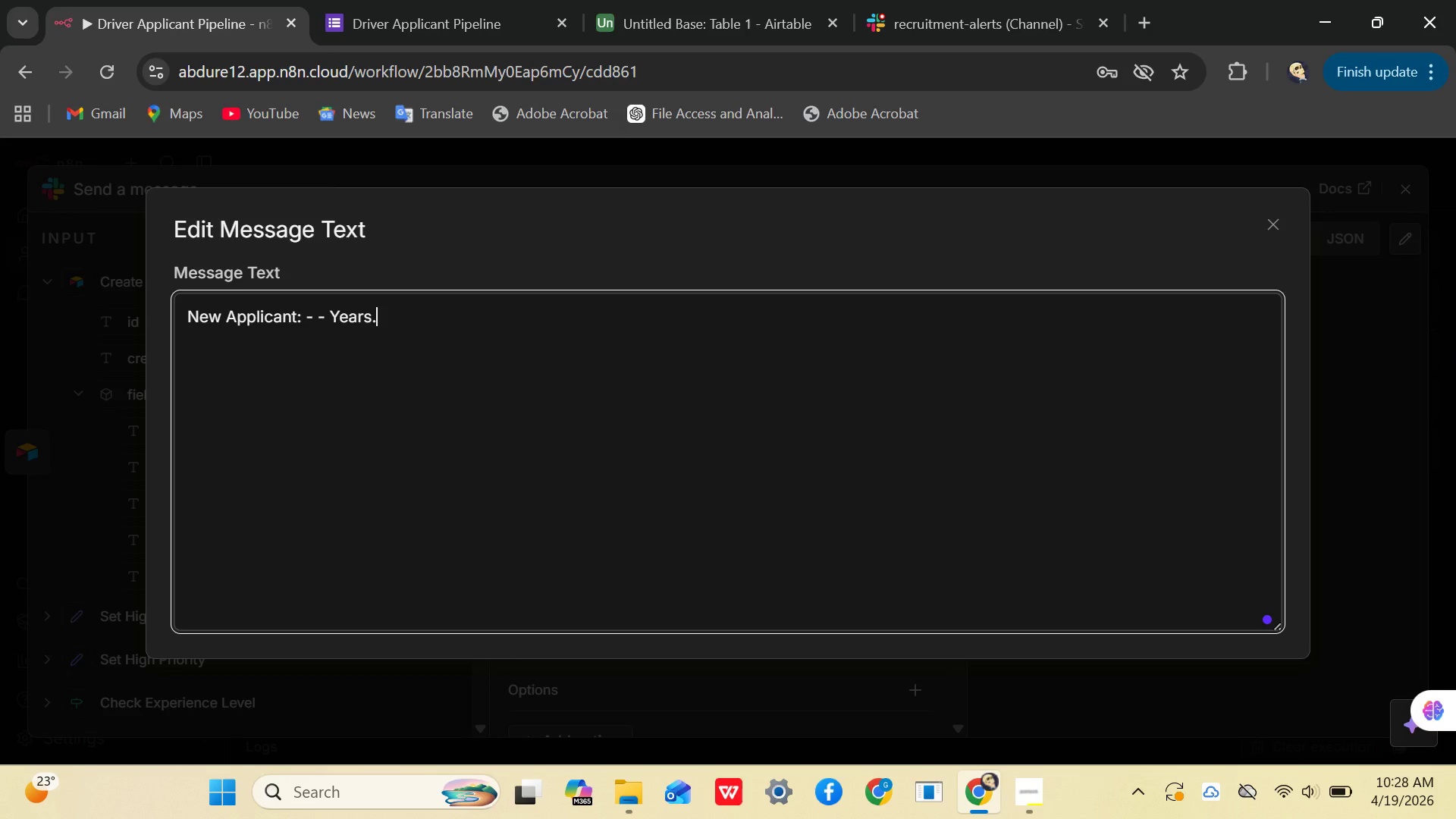 
type( )
key(Backspace)
key(Backspace)
type(. Priority)
 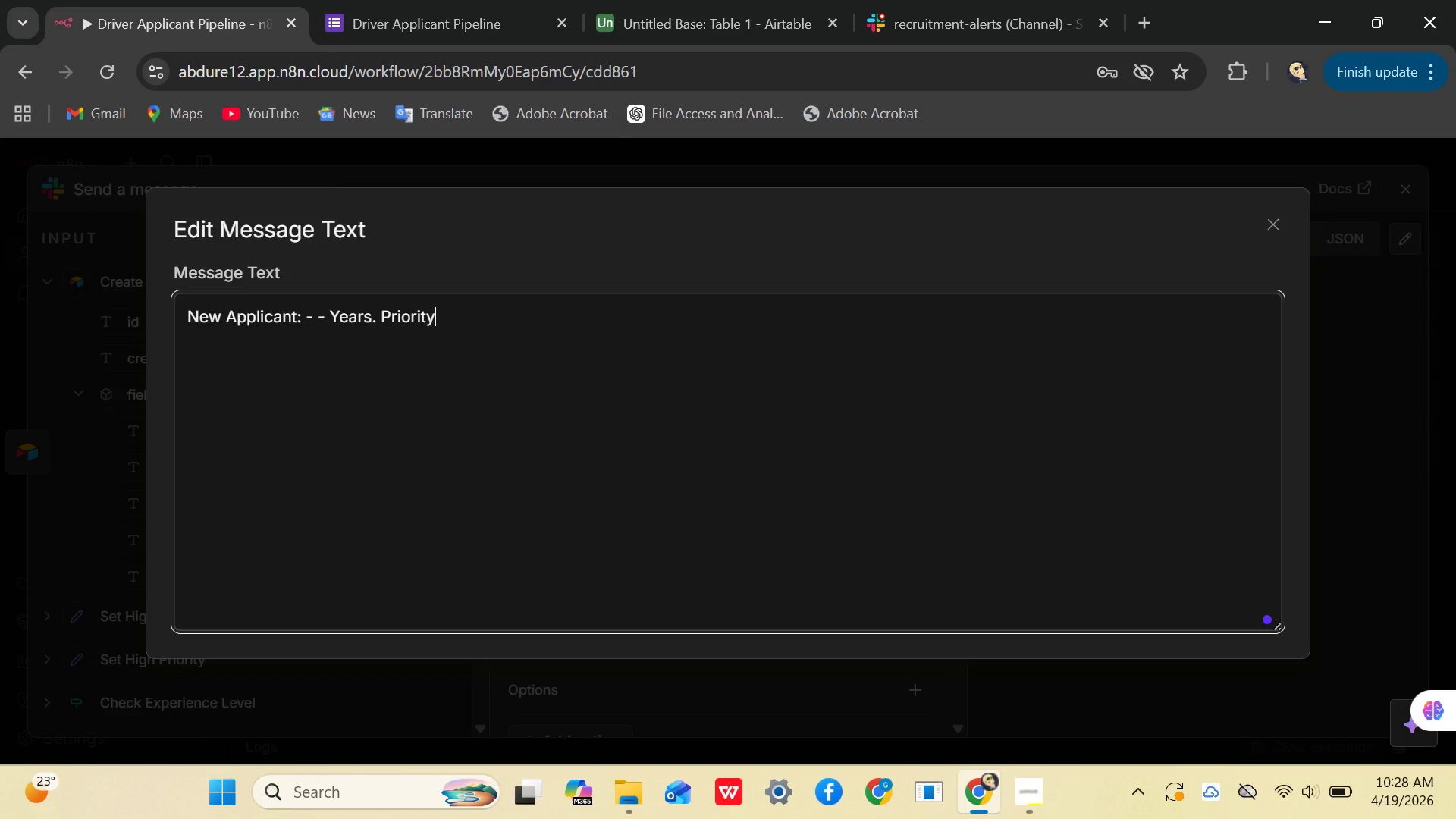 
wait(5.05)
 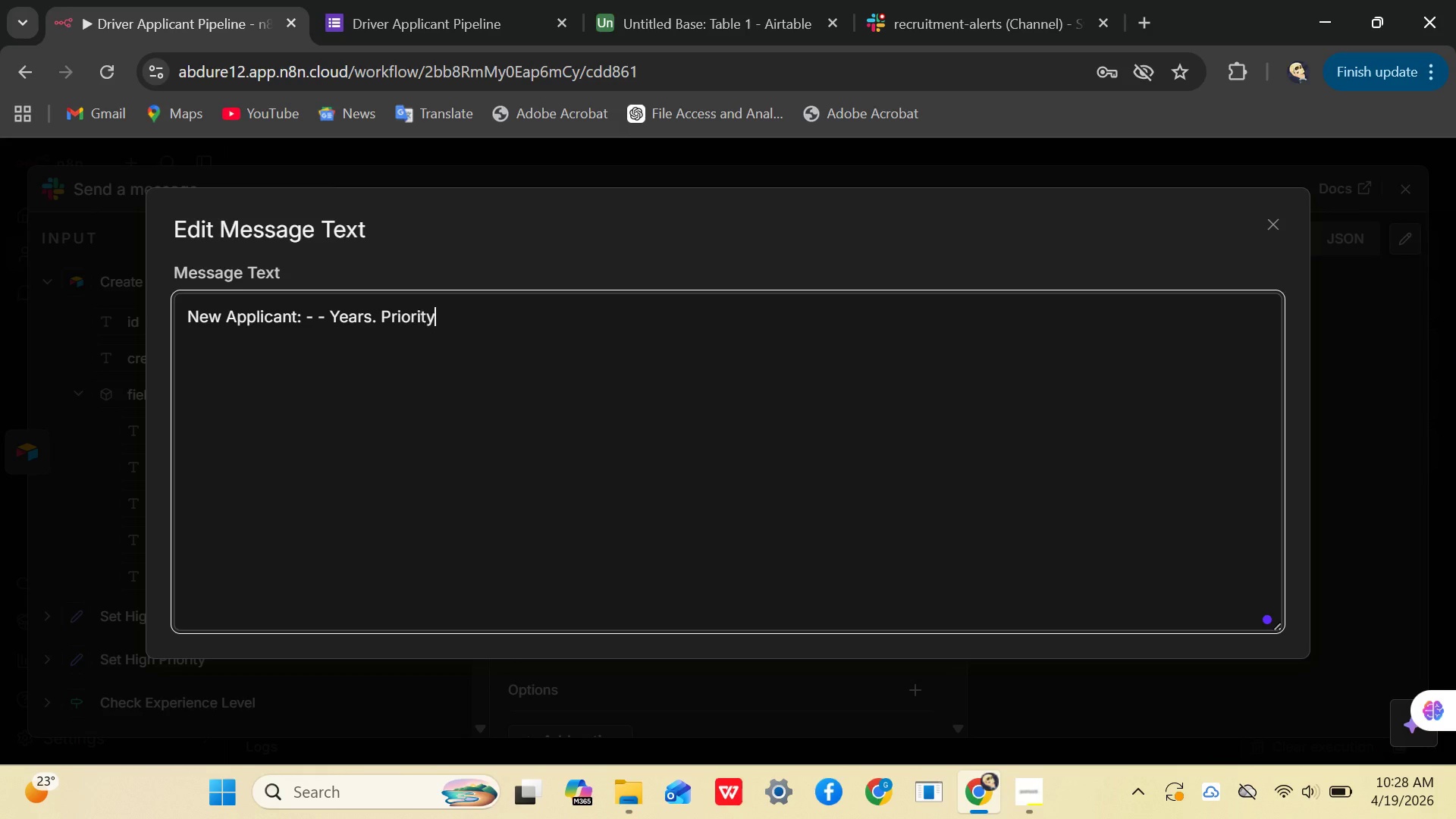 
key(Shift+Semicolon)
 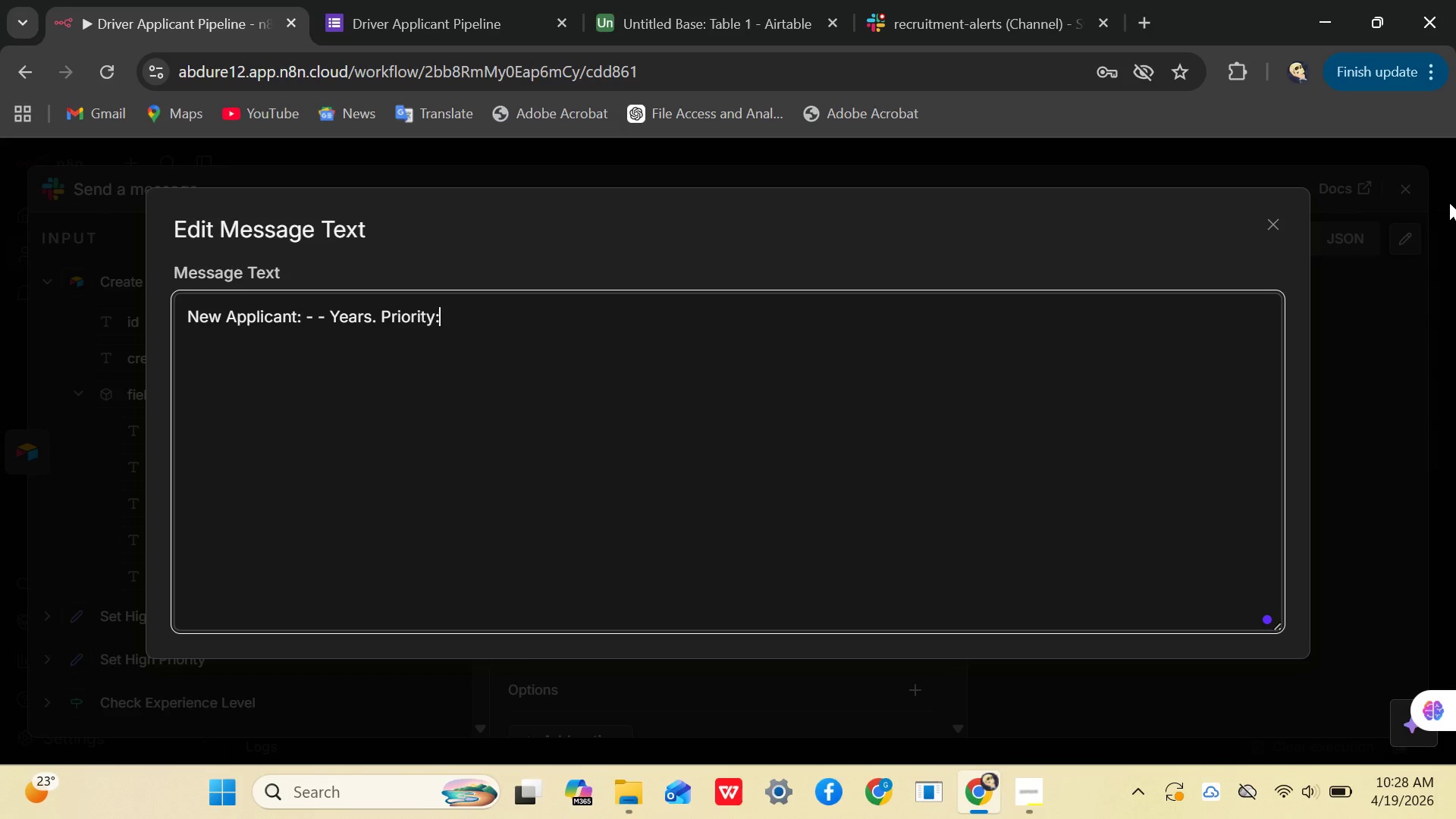 
wait(5.7)
 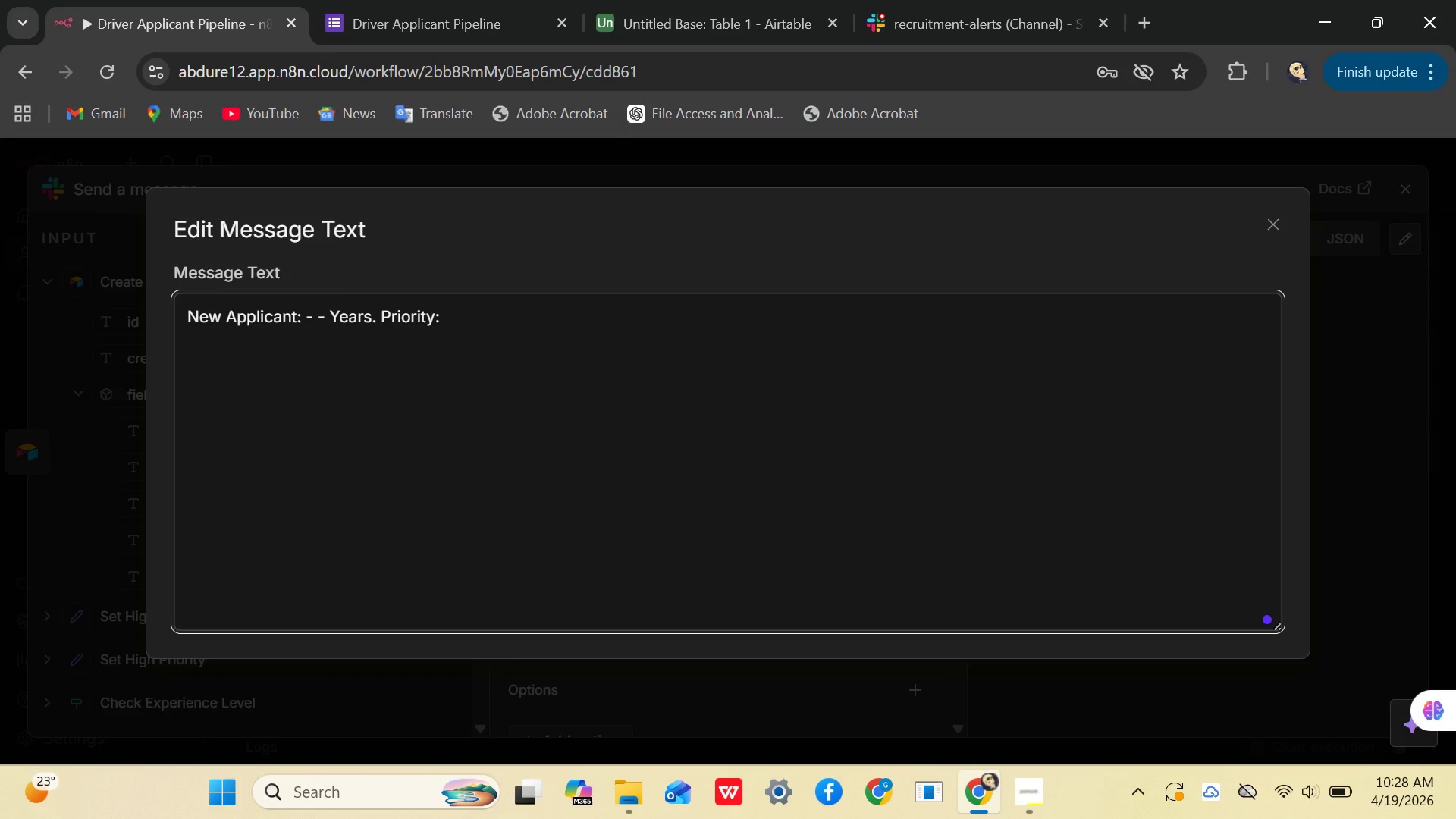 
left_click([1276, 234])
 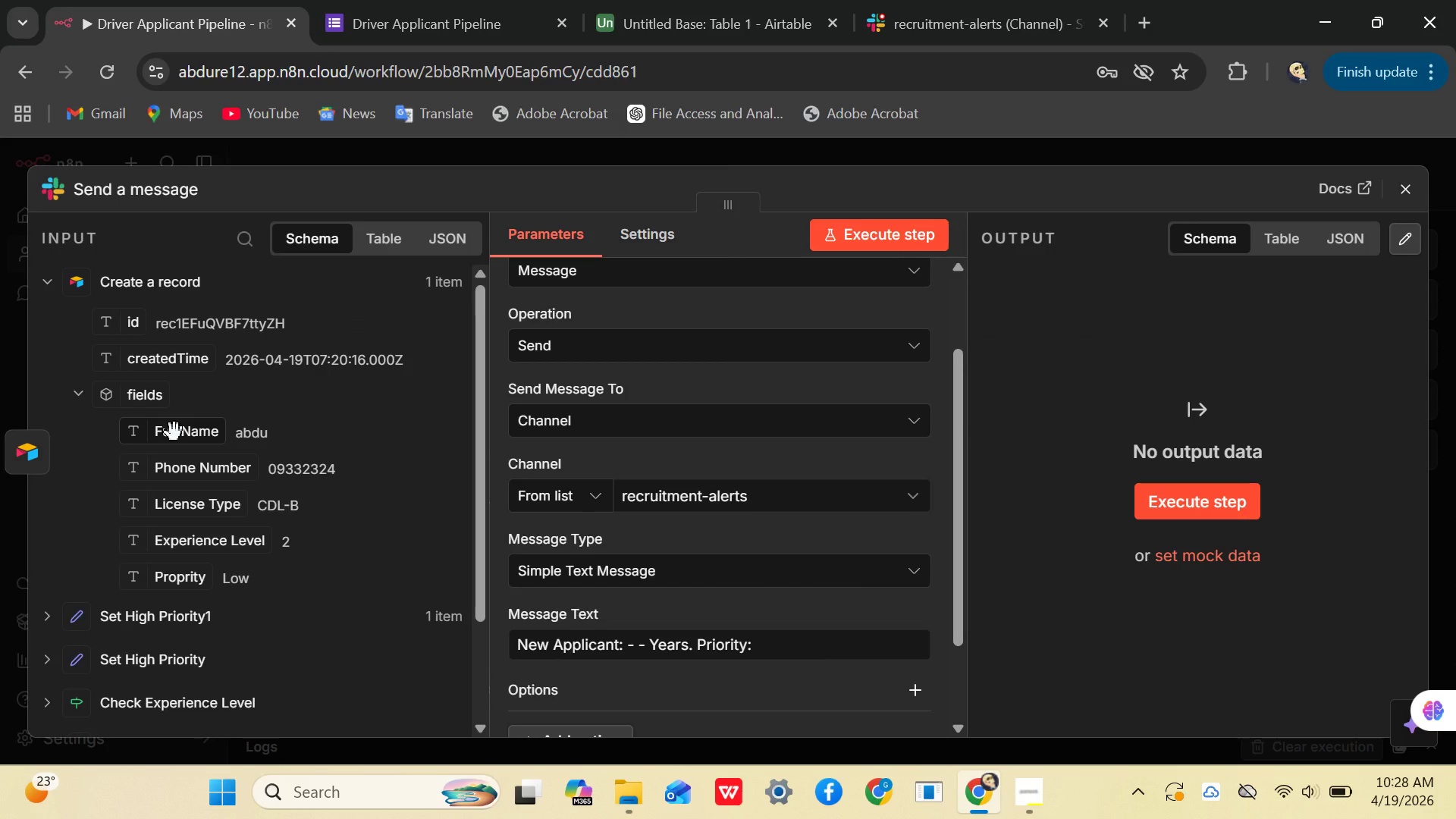 
wait(6.31)
 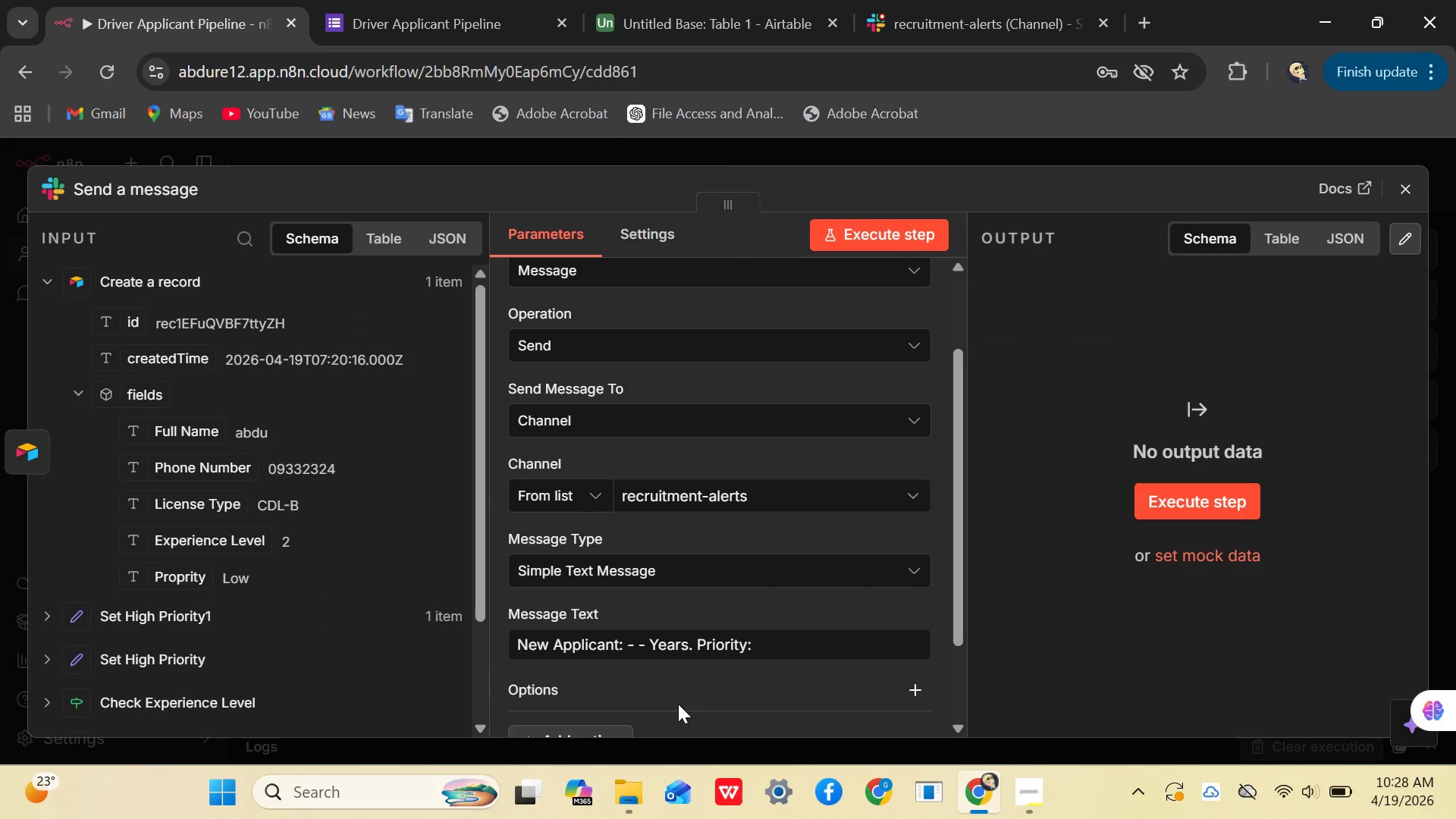 
left_click_drag(start_coordinate=[172, 437], to_coordinate=[614, 648])
 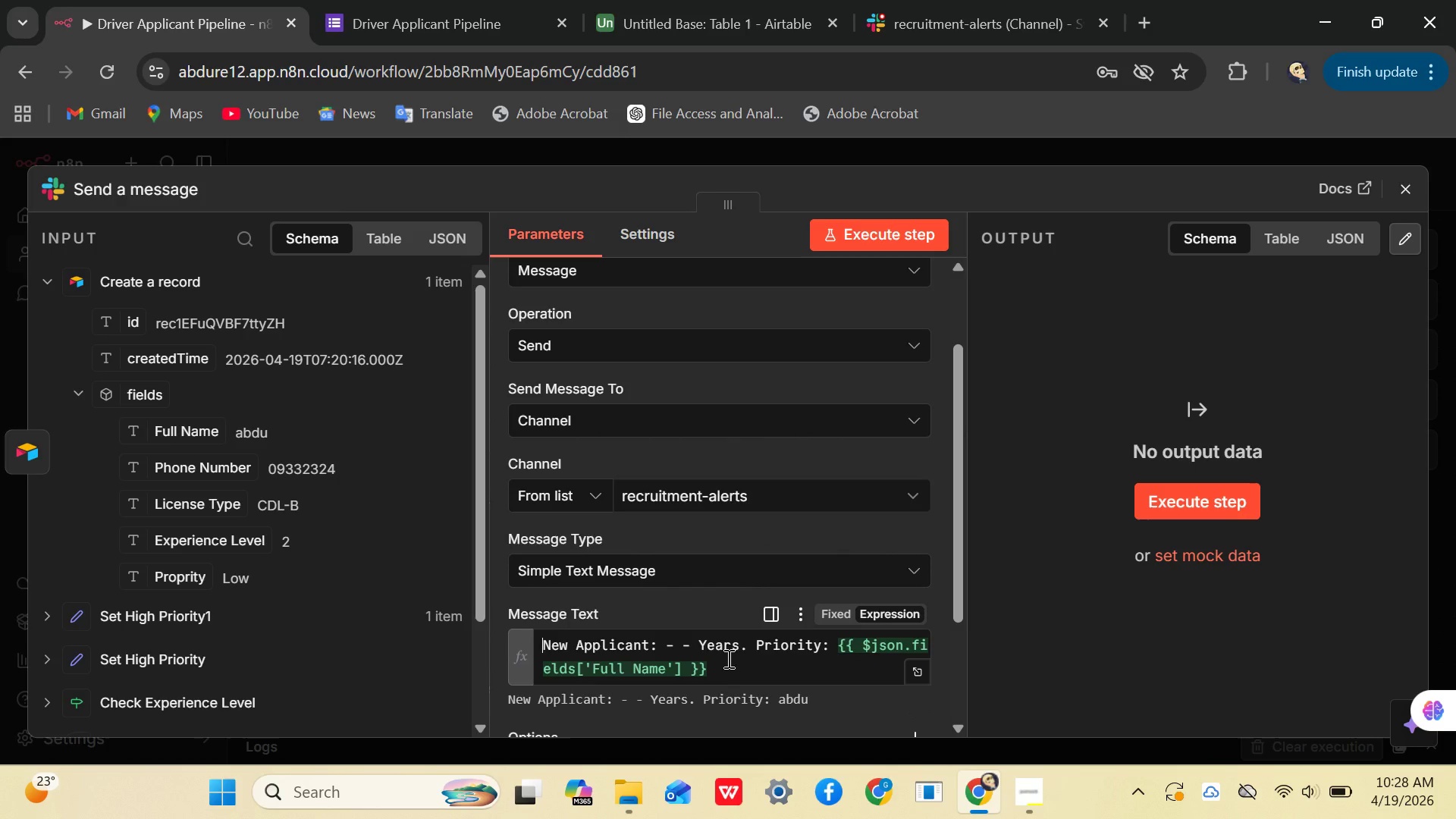 
left_click_drag(start_coordinate=[733, 673], to_coordinate=[836, 646])
 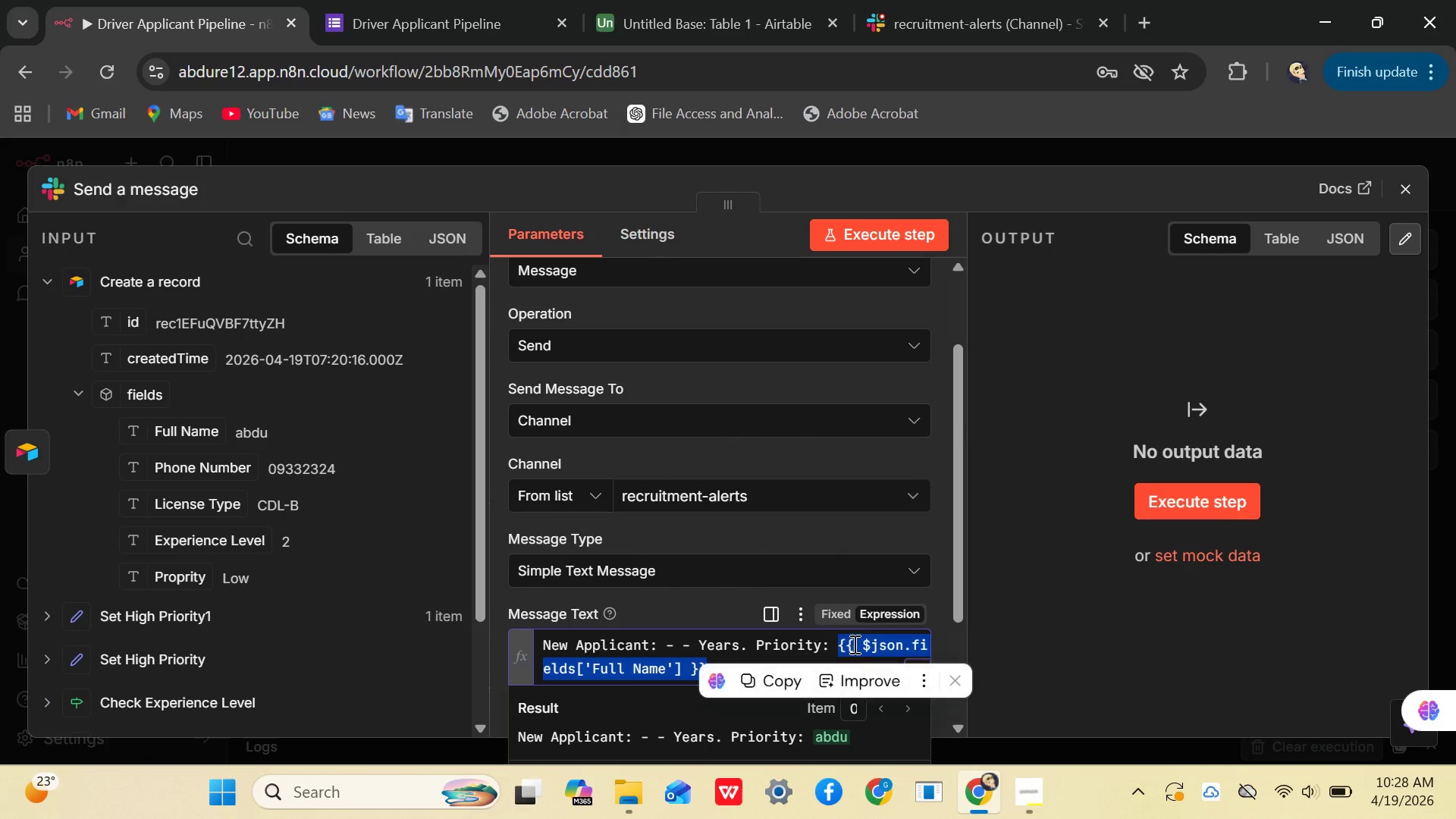 
left_click_drag(start_coordinate=[853, 644], to_coordinate=[656, 647])
 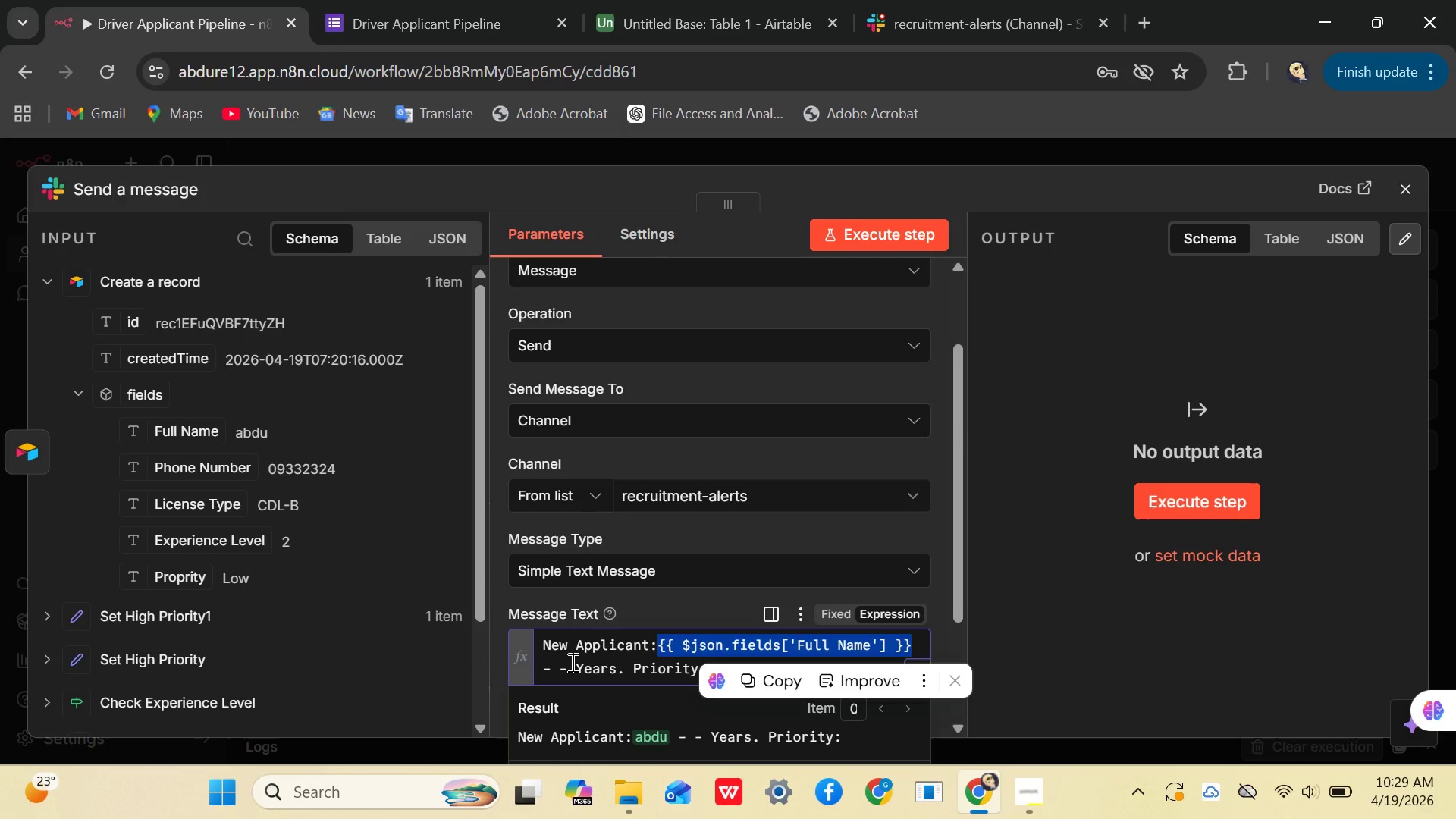 
wait(7.19)
 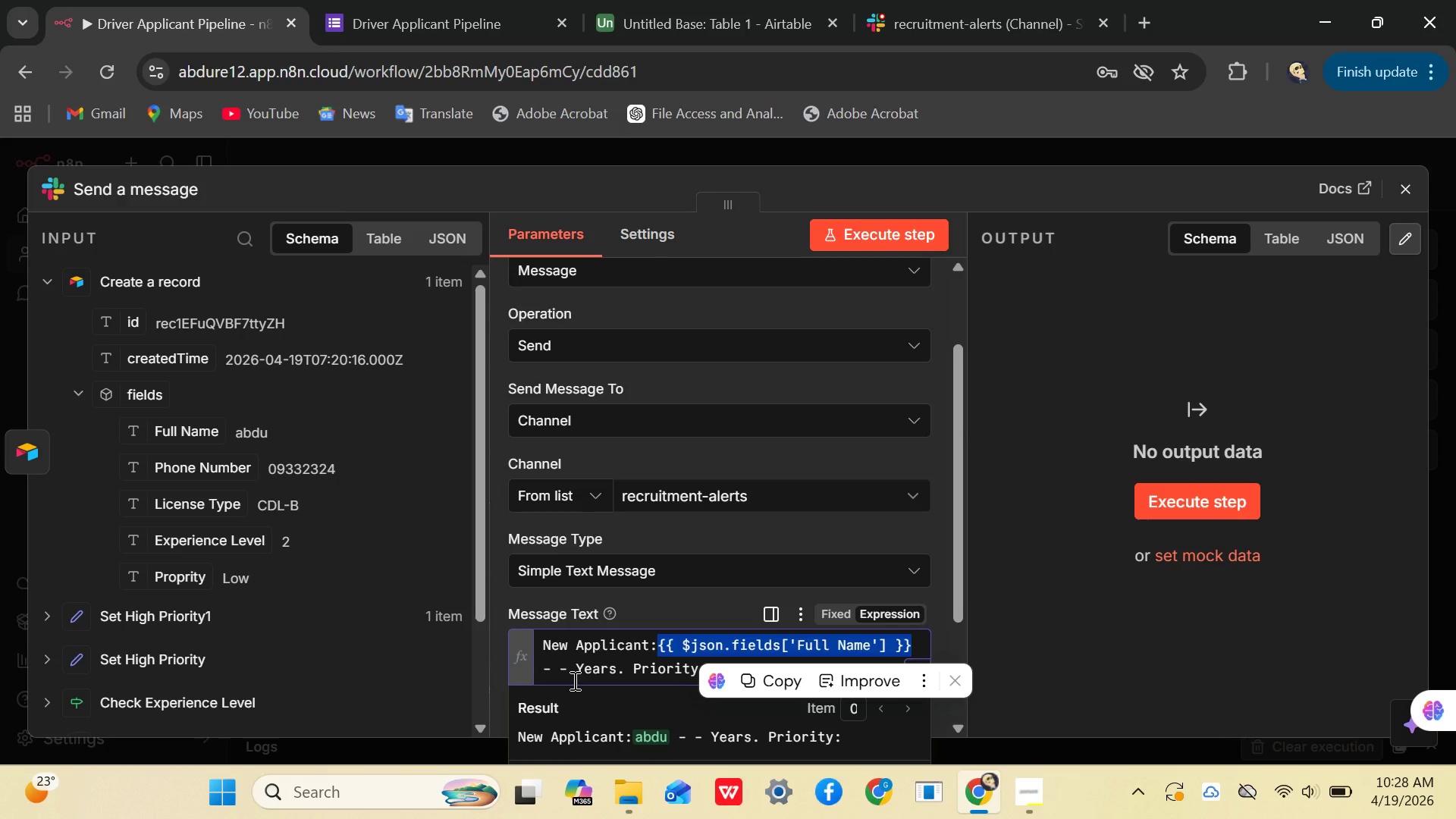 
left_click([552, 663])
 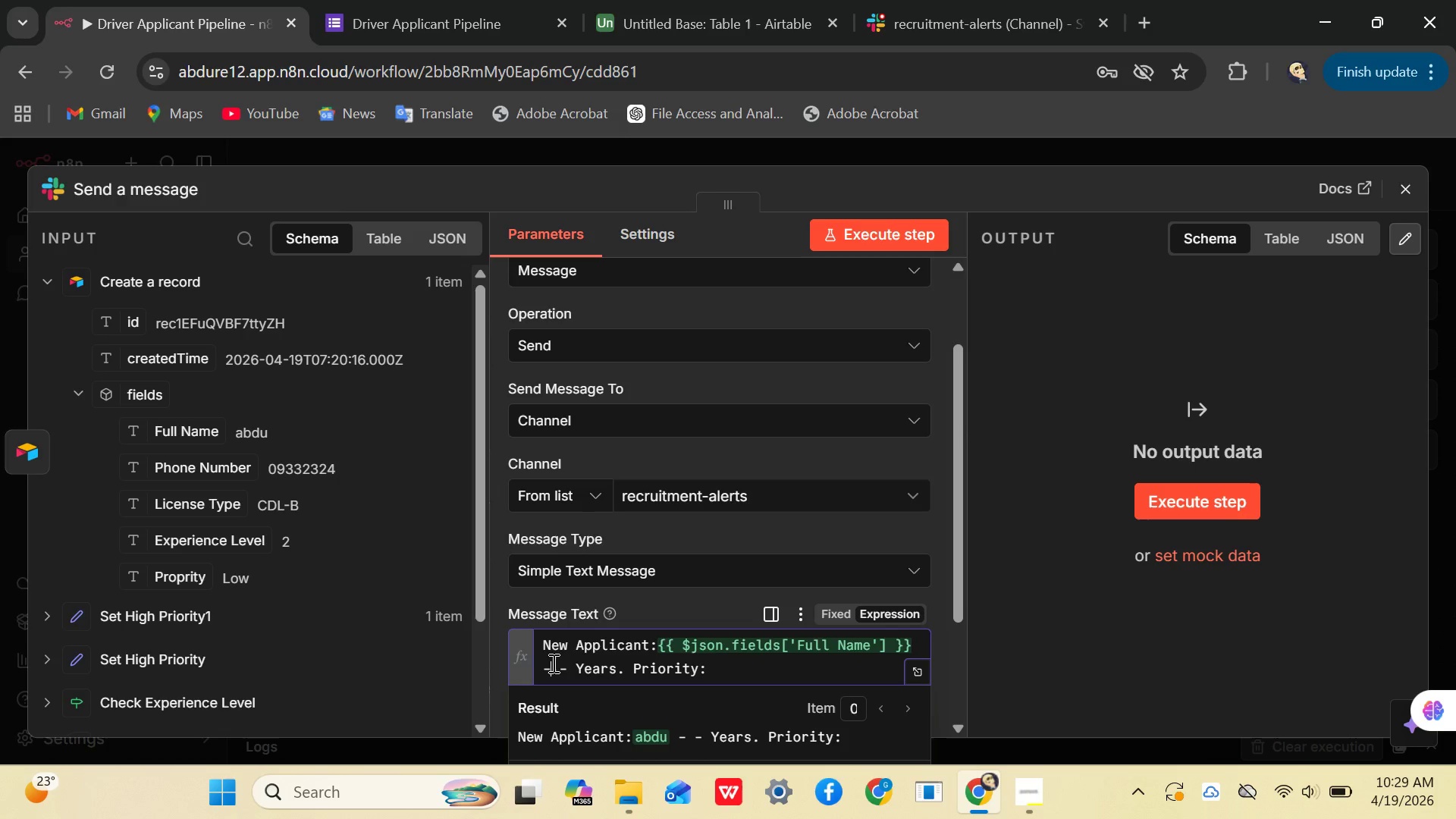 
wait(5.58)
 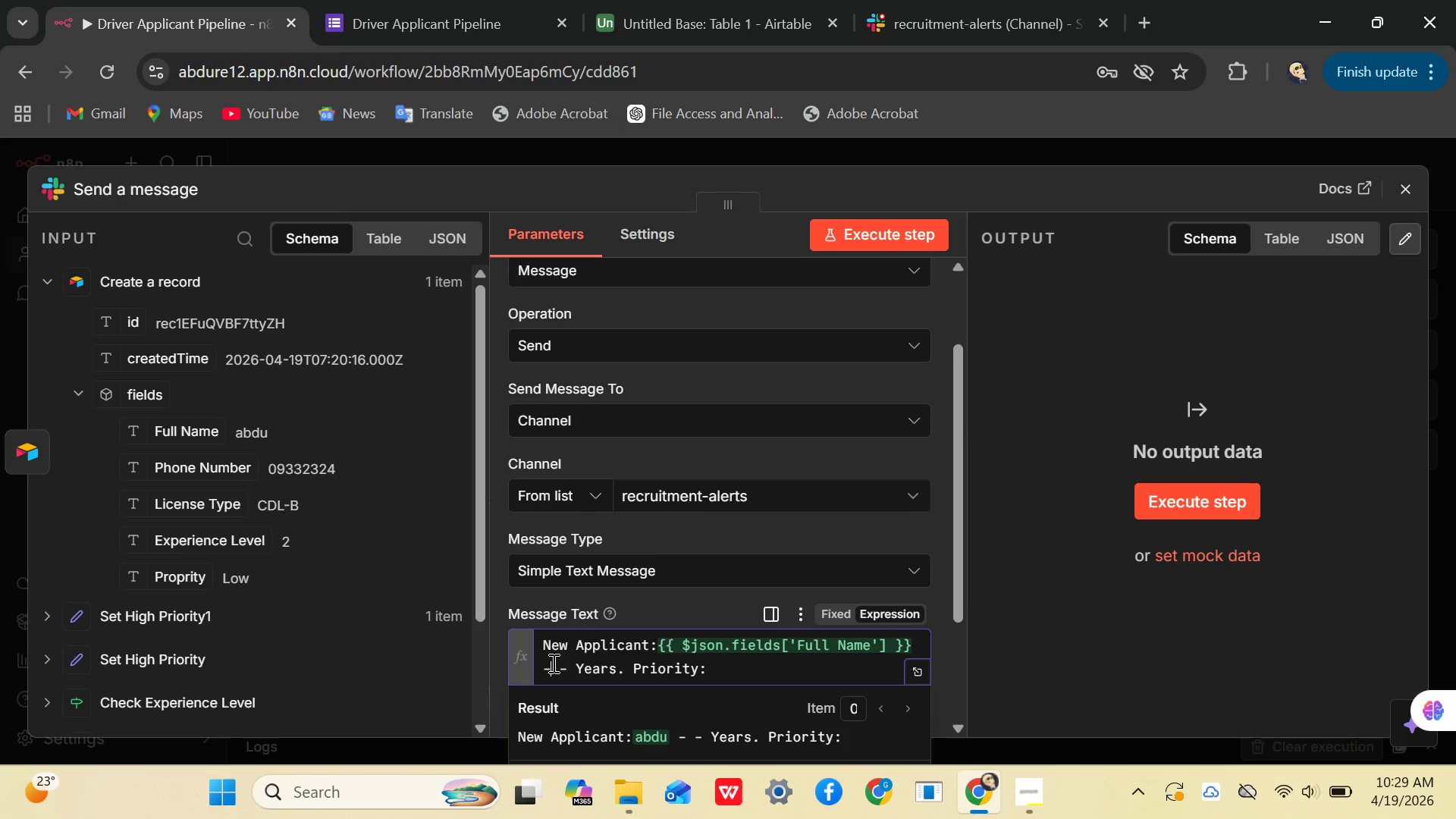 
left_click_drag(start_coordinate=[151, 507], to_coordinate=[555, 674])
 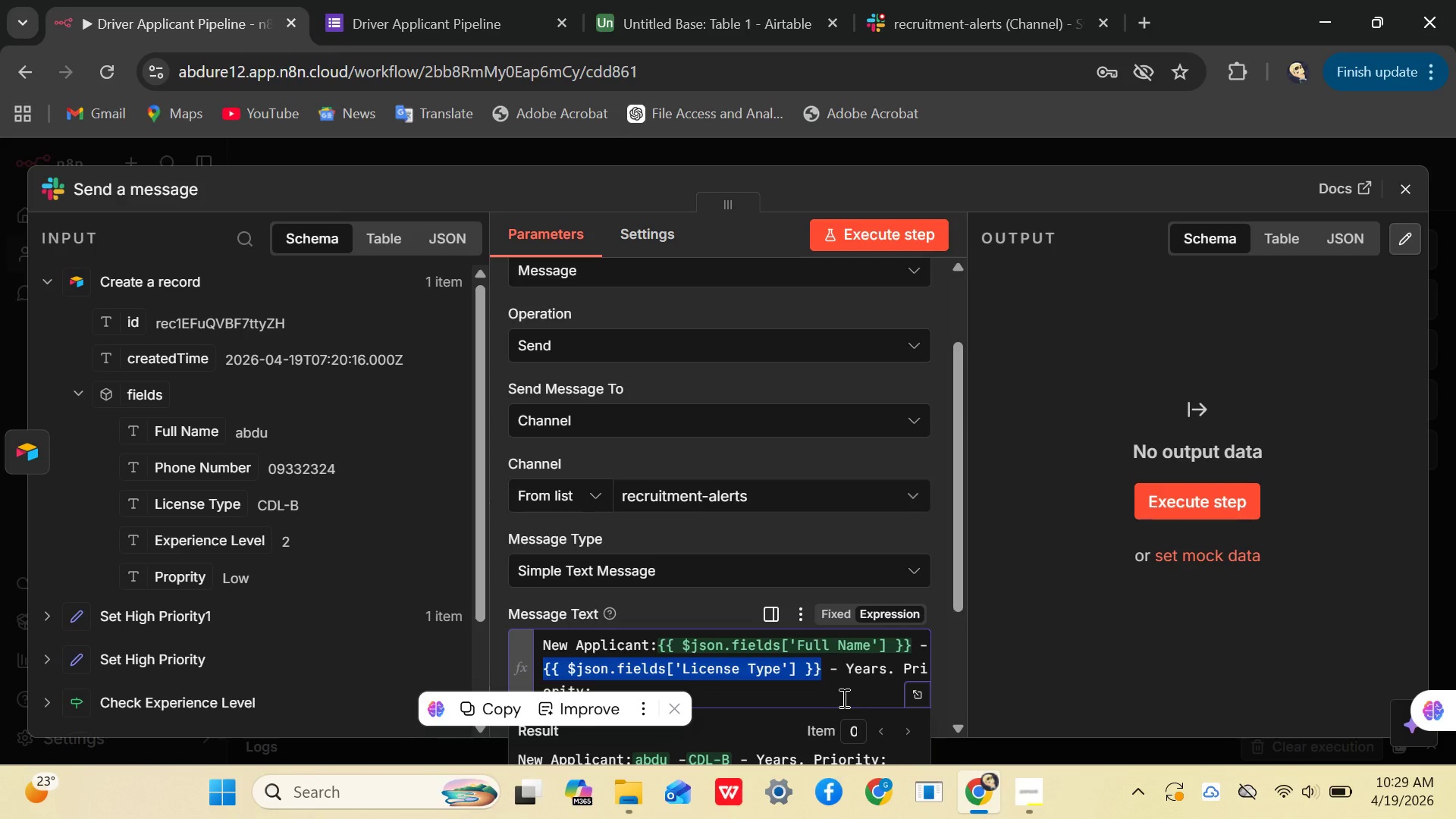 
wait(9.42)
 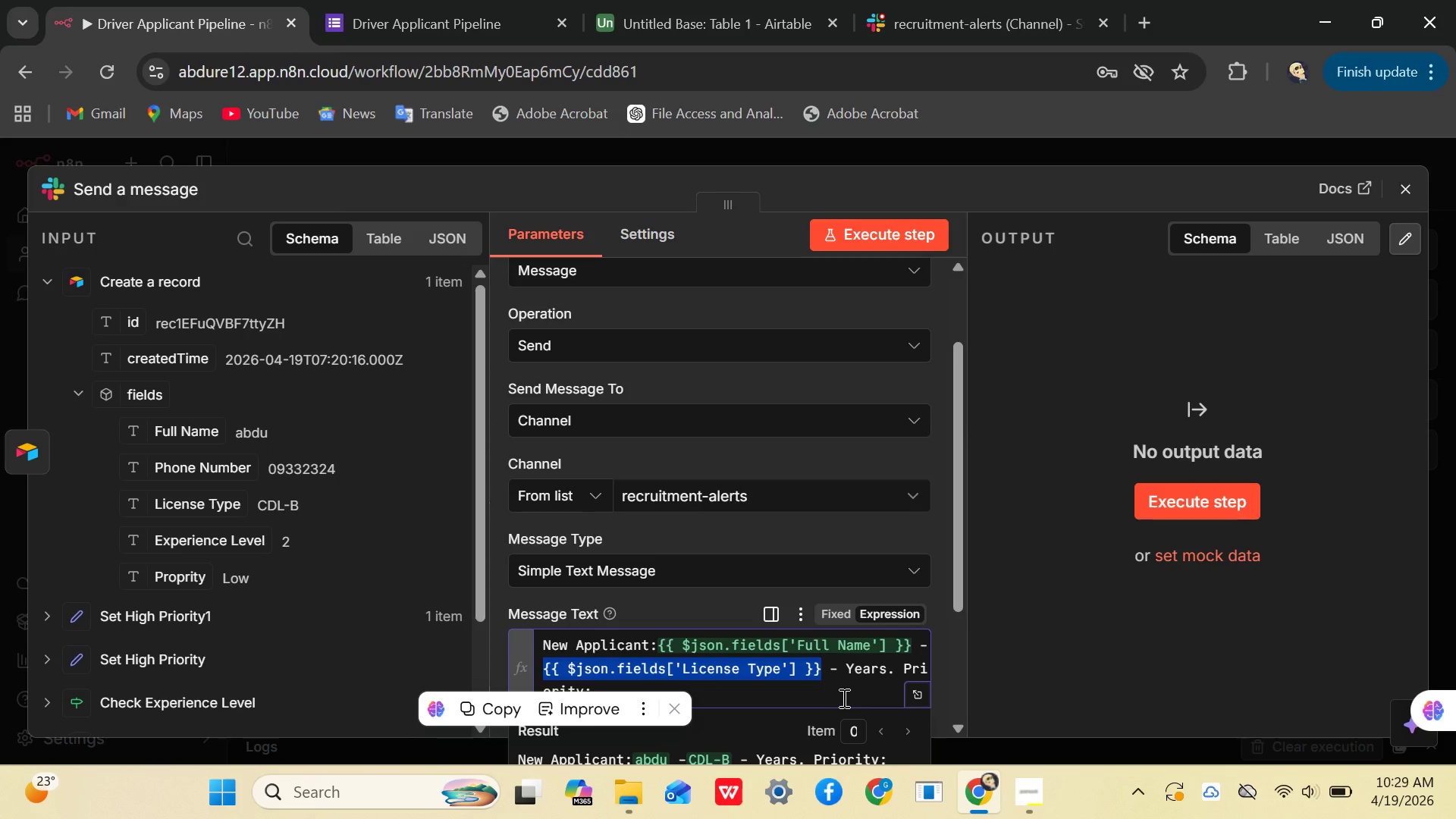 
left_click([827, 701])
 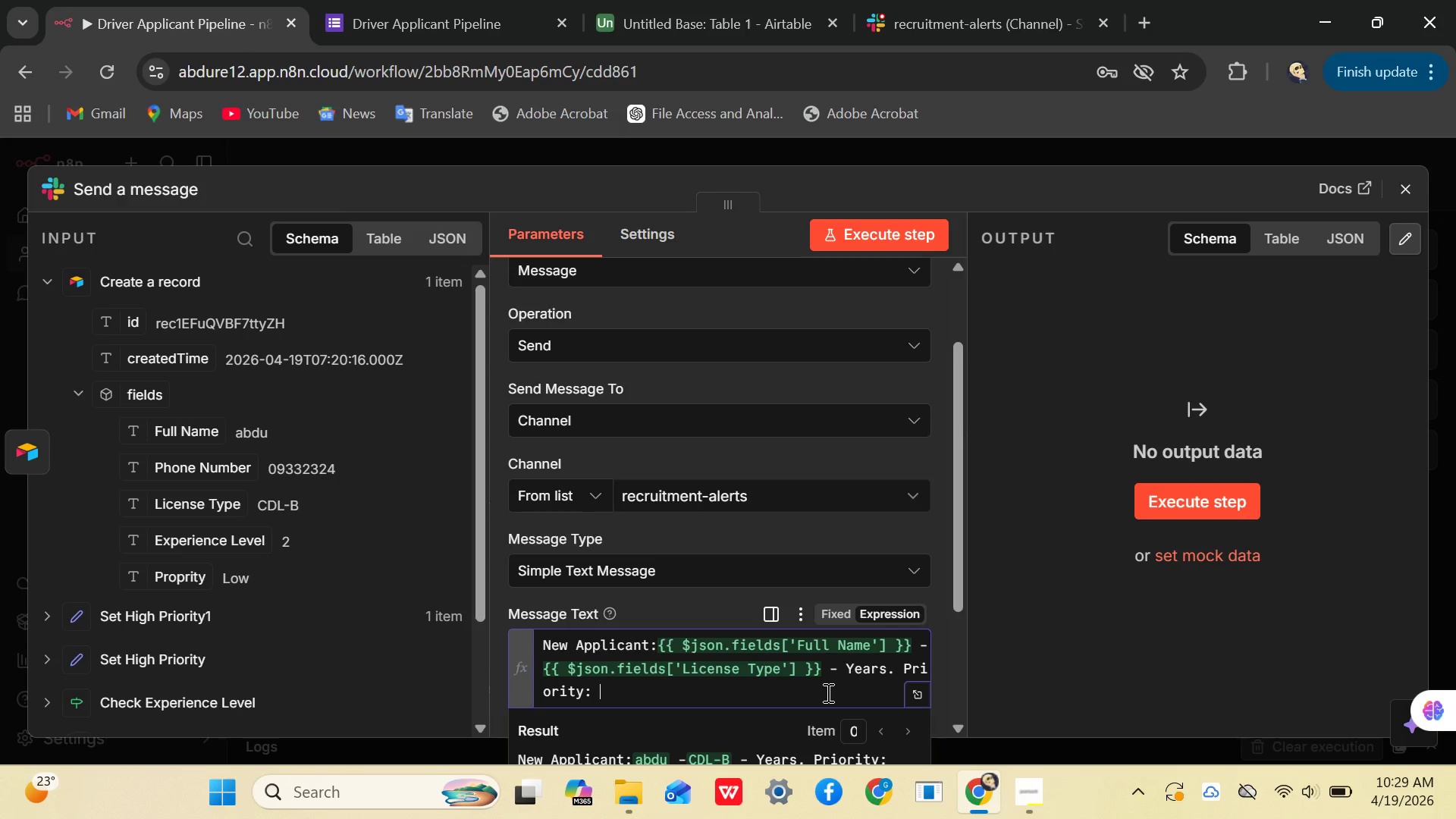 
wait(11.34)
 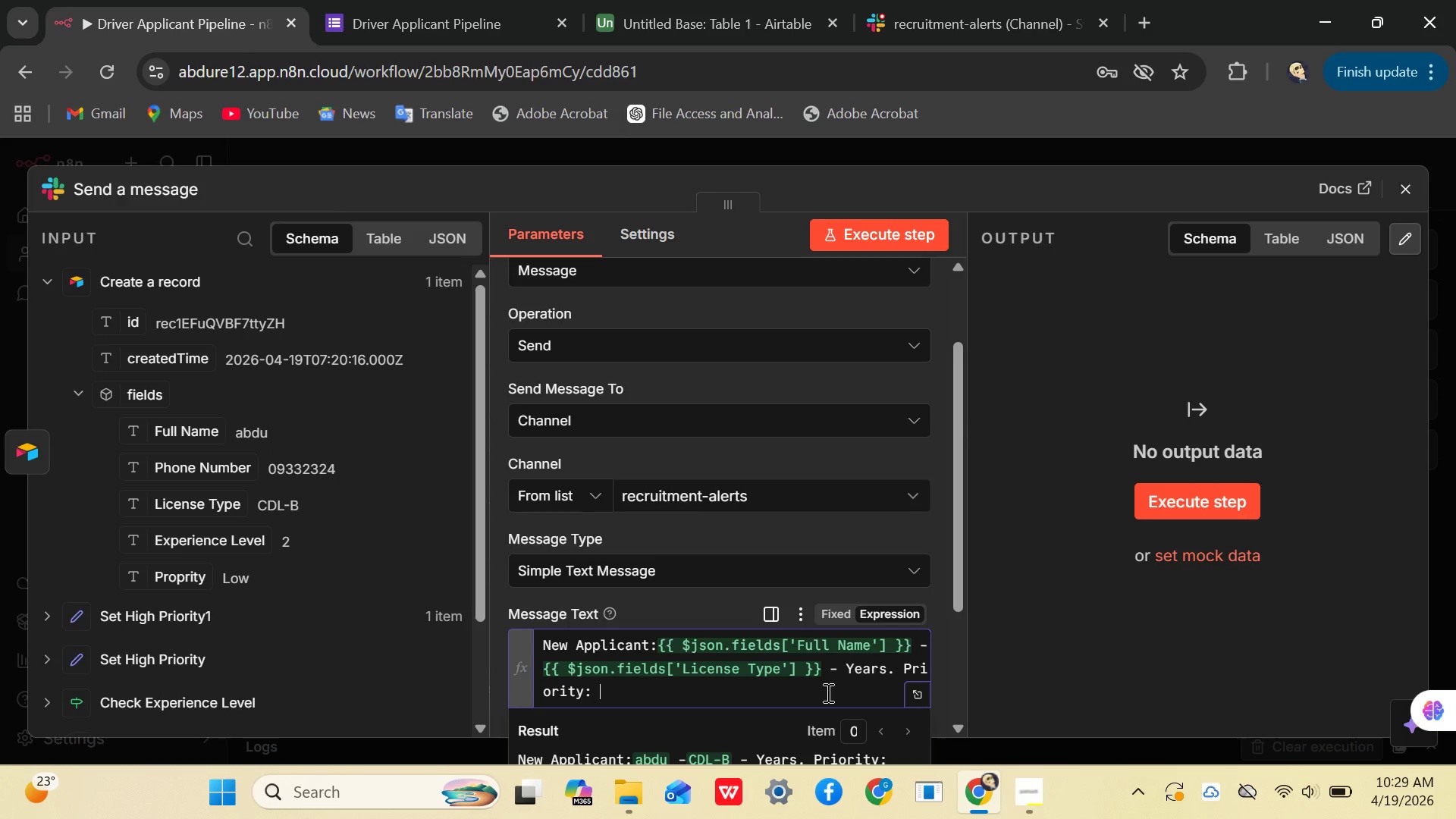 
left_click_drag(start_coordinate=[196, 544], to_coordinate=[843, 678])
 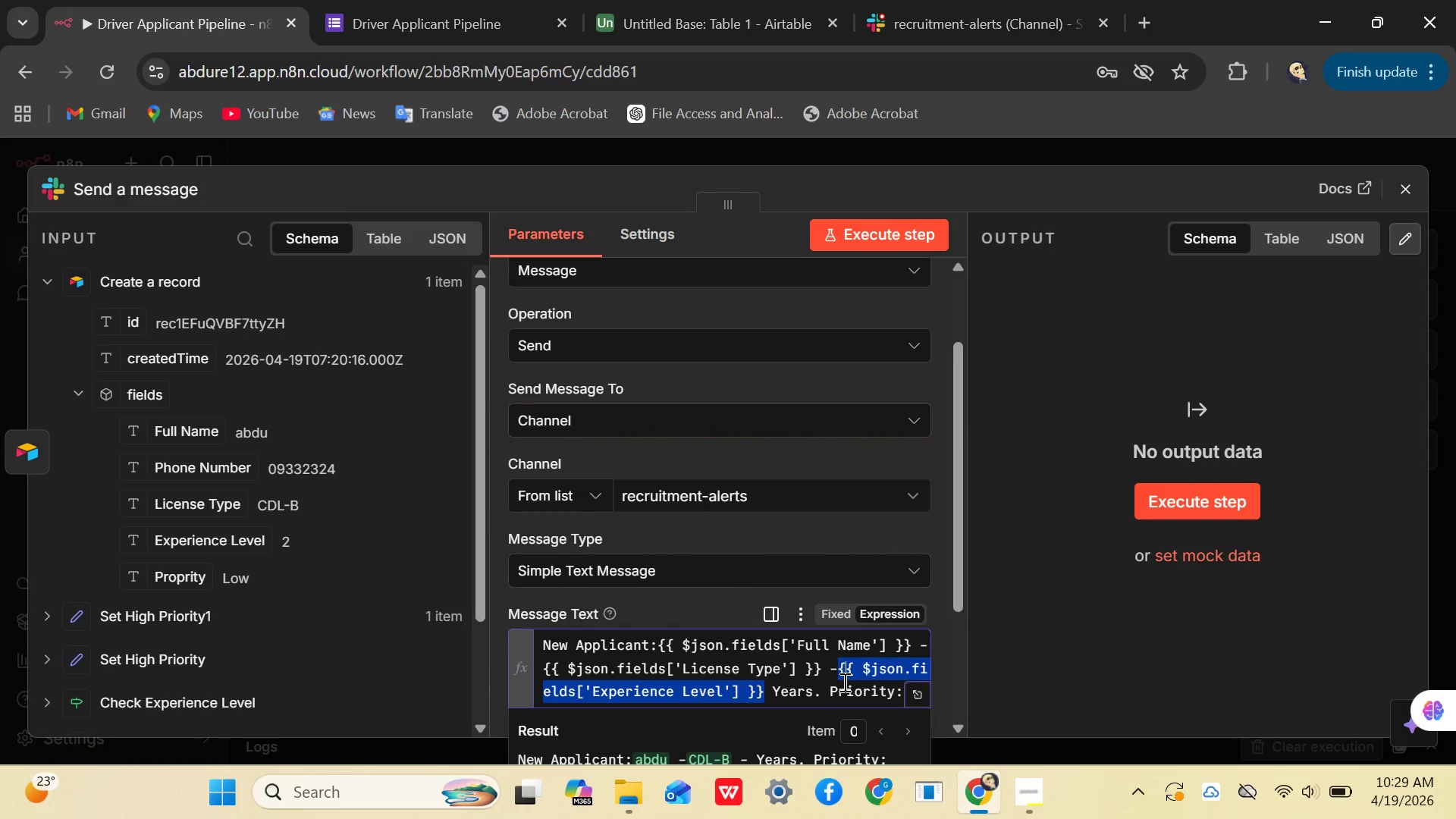 
mouse_move([821, 680])
 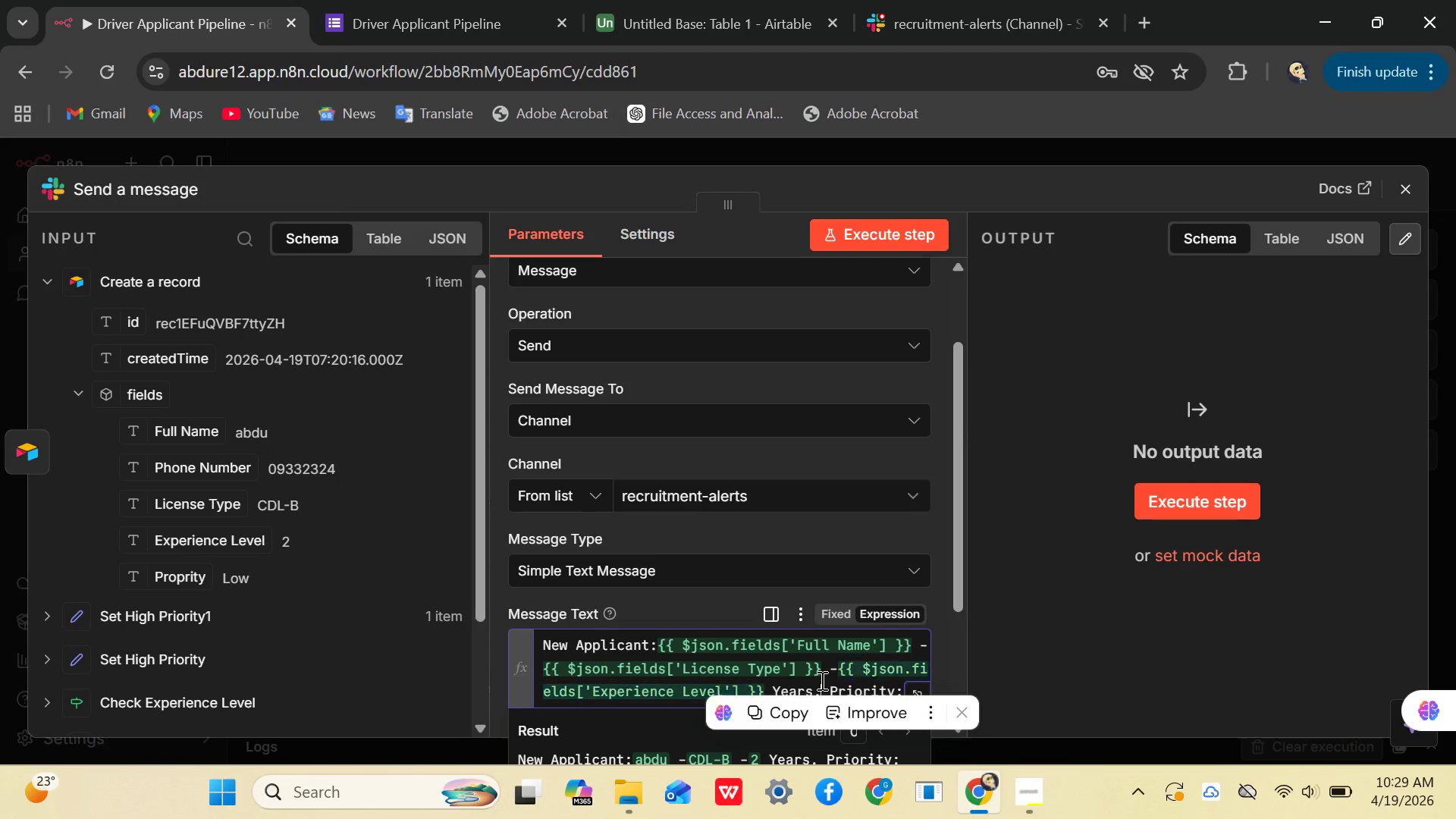 
left_click([821, 680])
 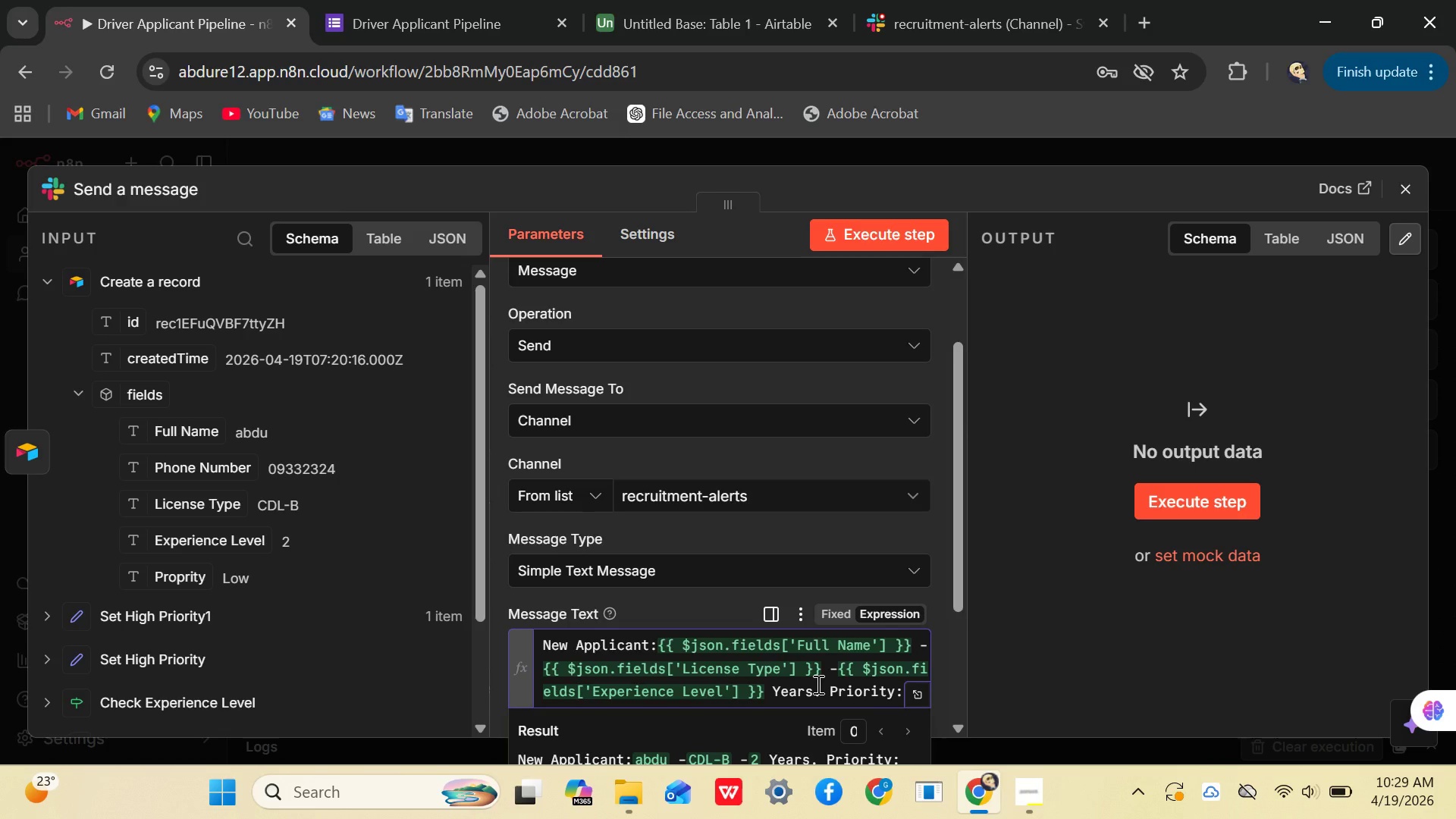 
left_click_drag(start_coordinate=[814, 684], to_coordinate=[980, 689])
 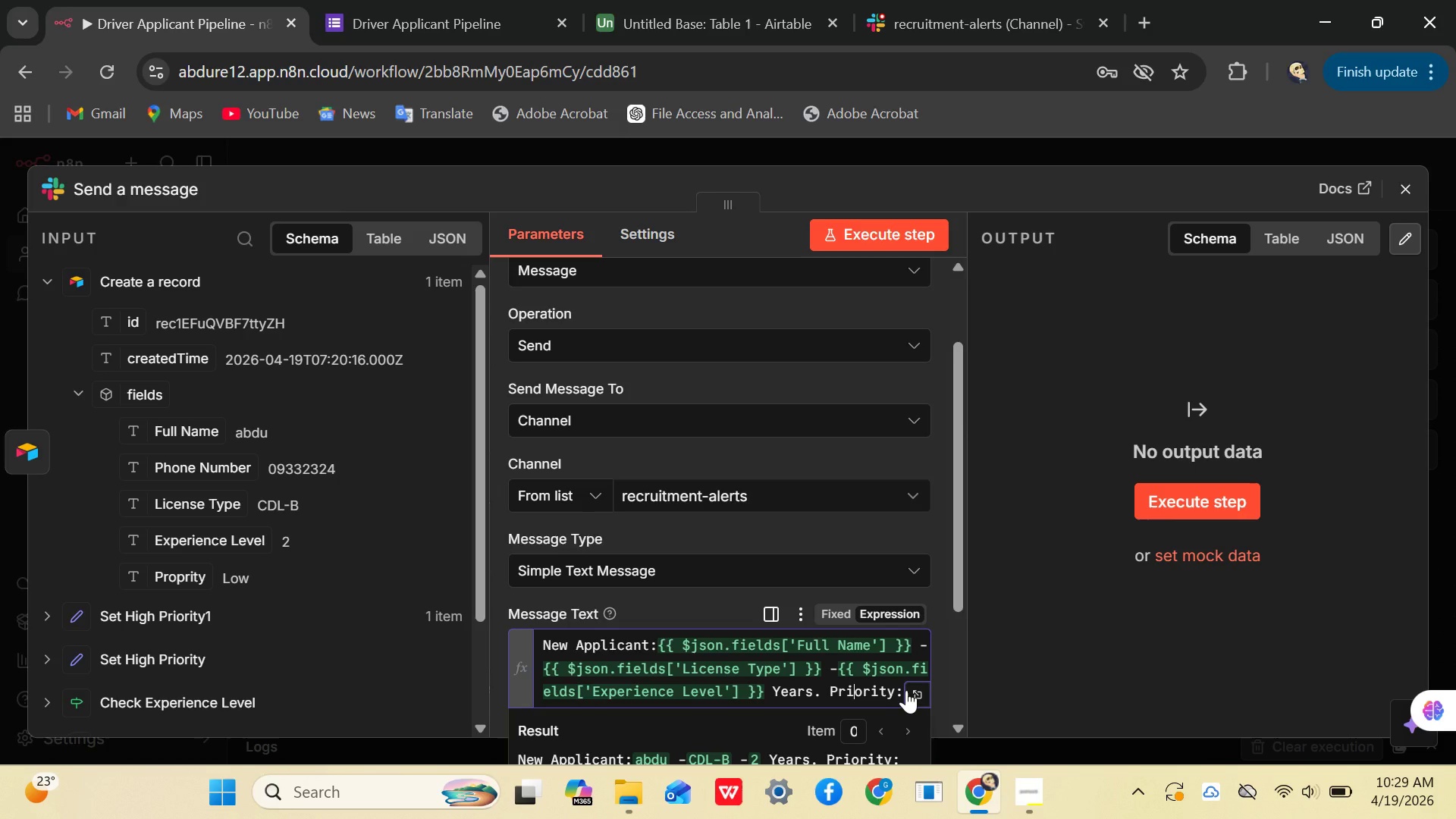 
left_click([896, 692])
 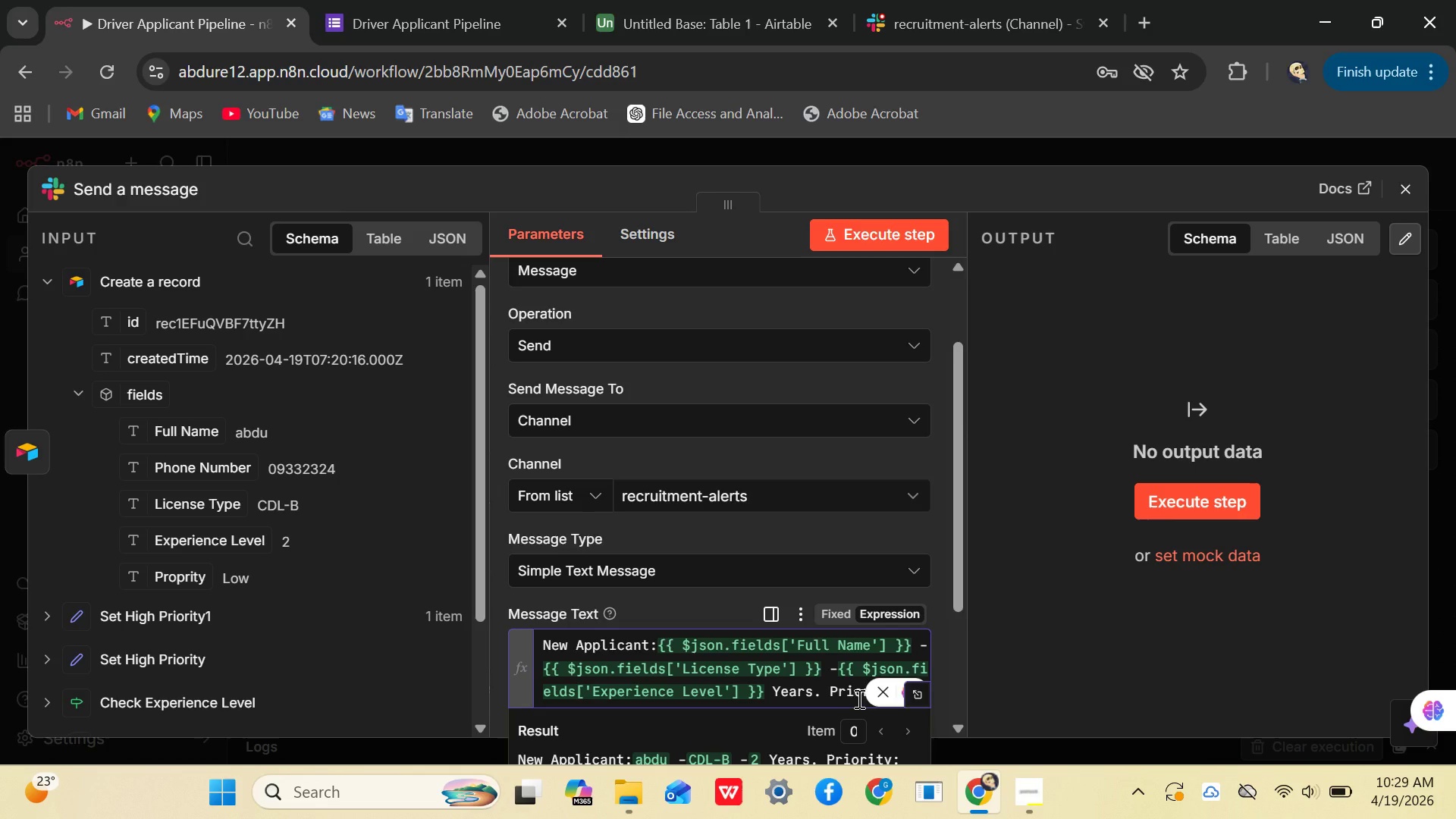 
left_click([822, 683])
 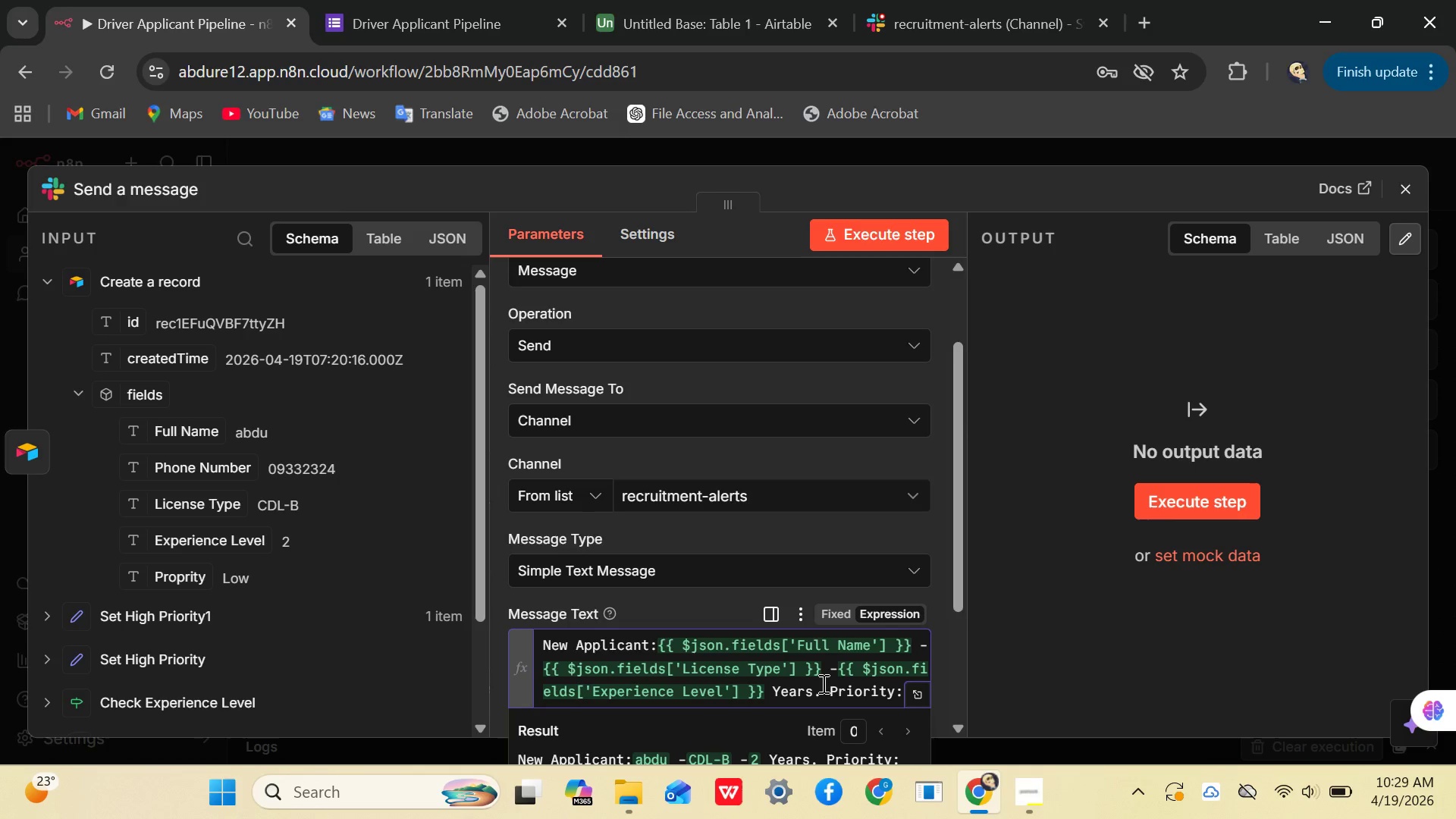 
hold_key(key=ArrowRight, duration=1.44)
 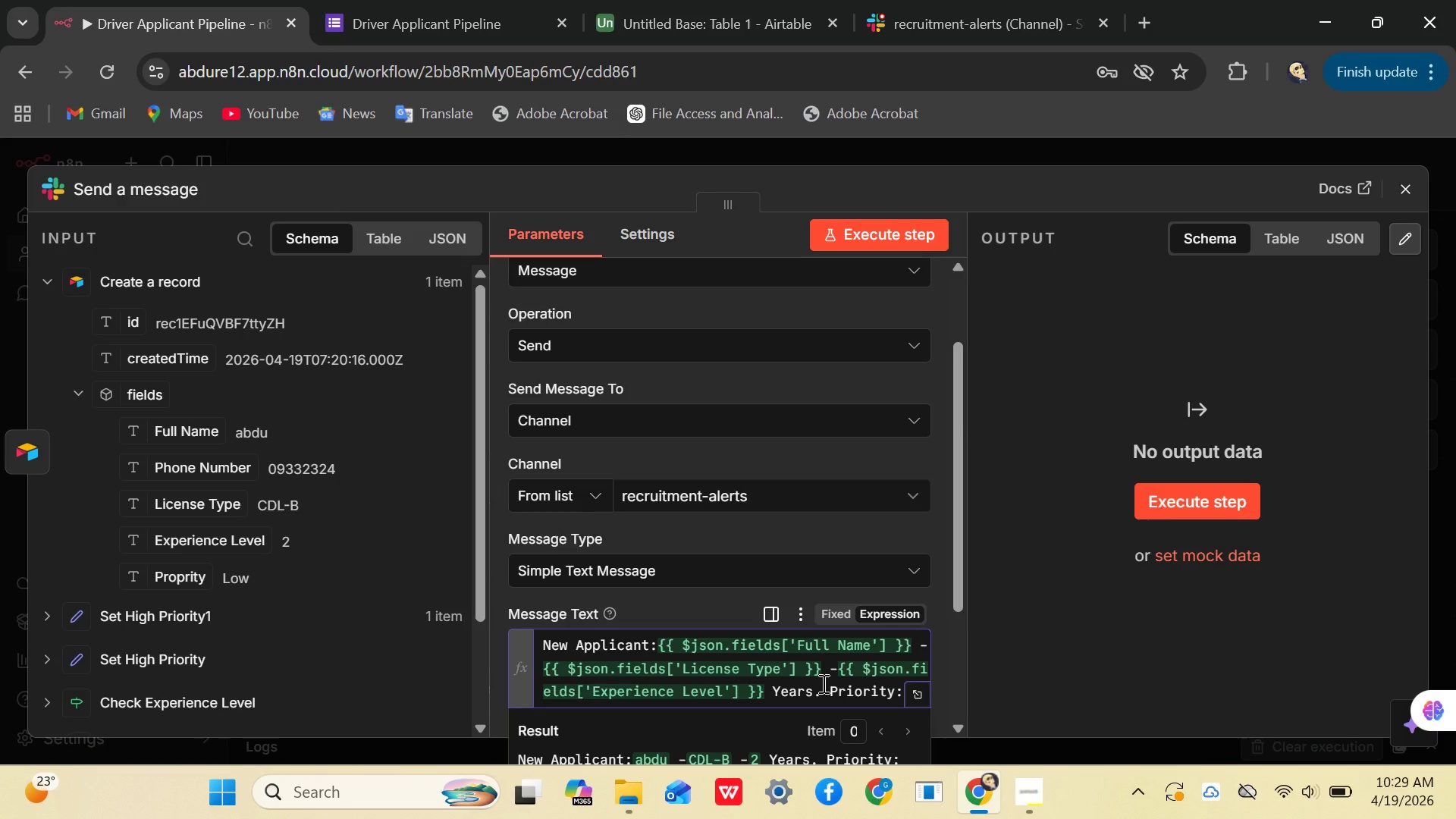 
key(ArrowRight)
 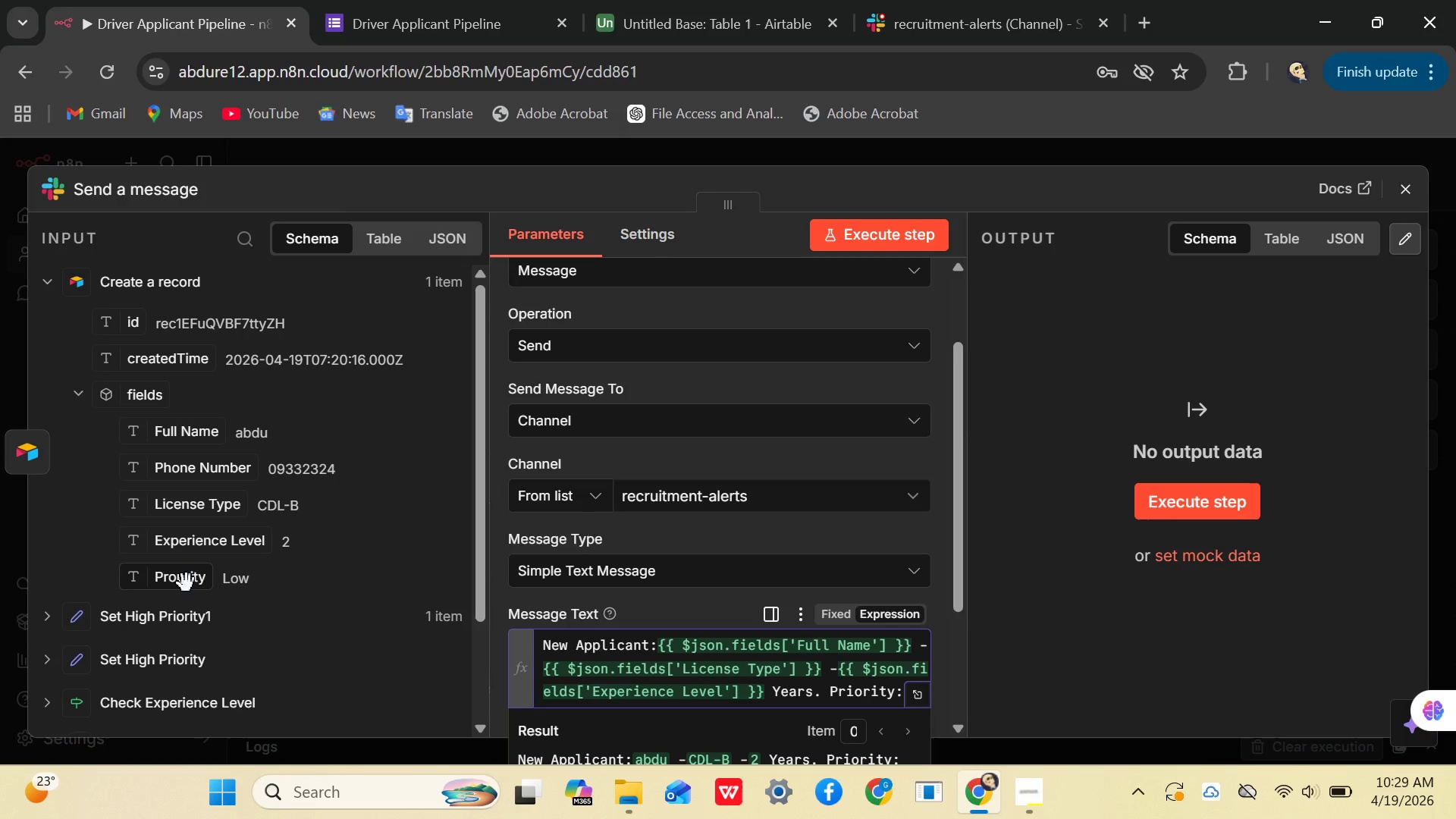 
left_click_drag(start_coordinate=[174, 579], to_coordinate=[925, 685])
 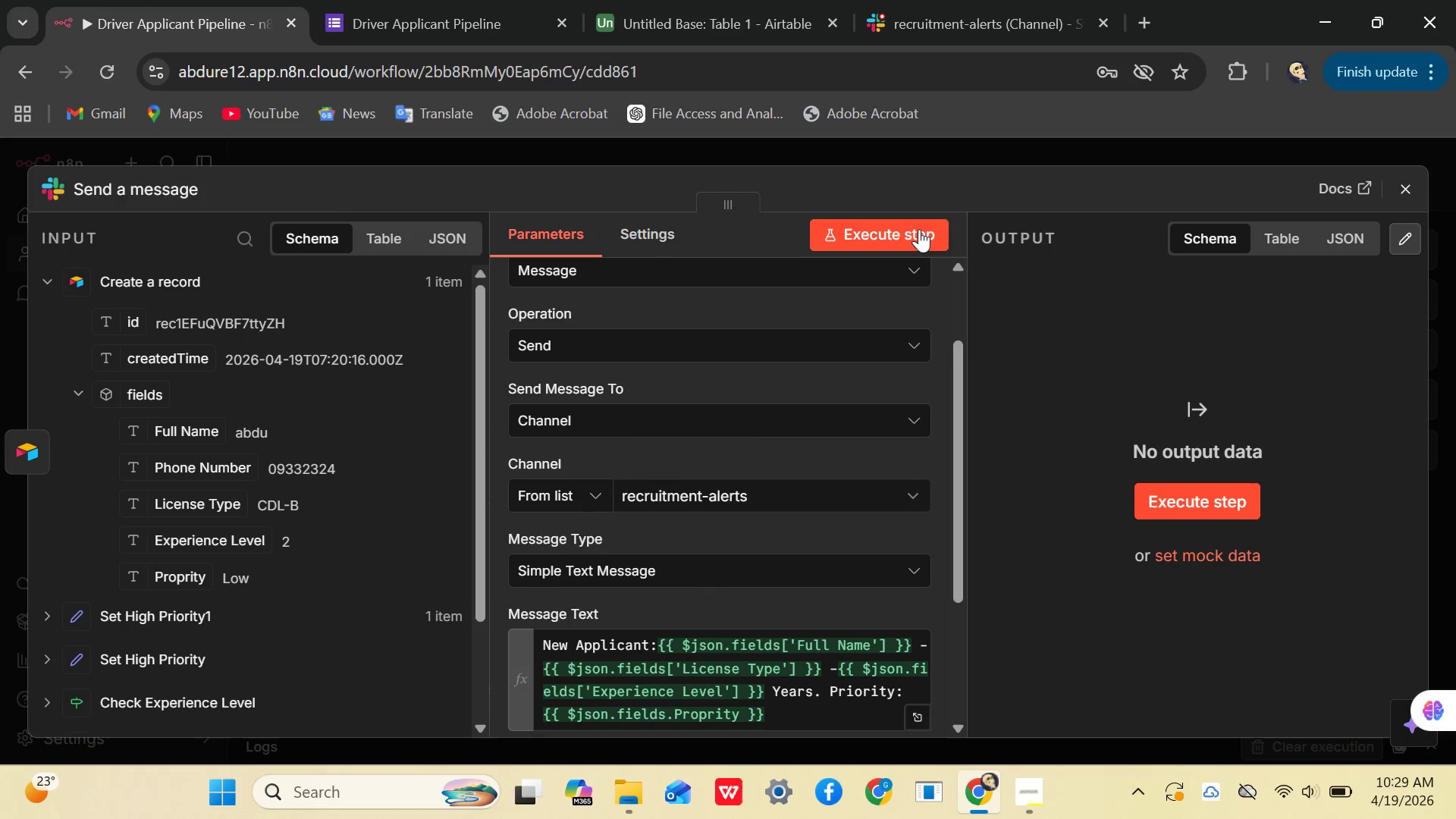 
scroll: coordinate [742, 547], scroll_direction: up, amount: 2.0
 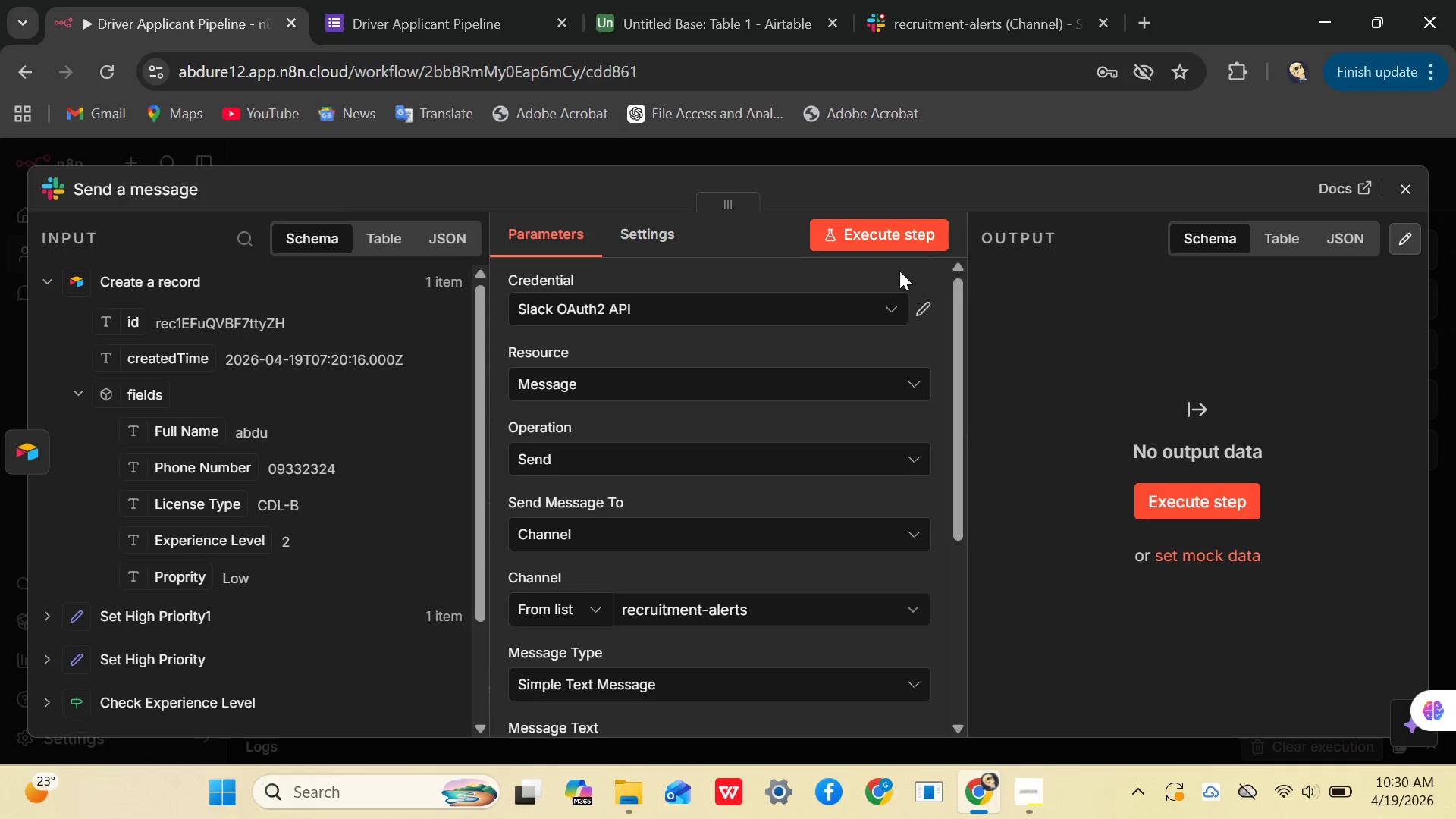 
left_click([886, 245])
 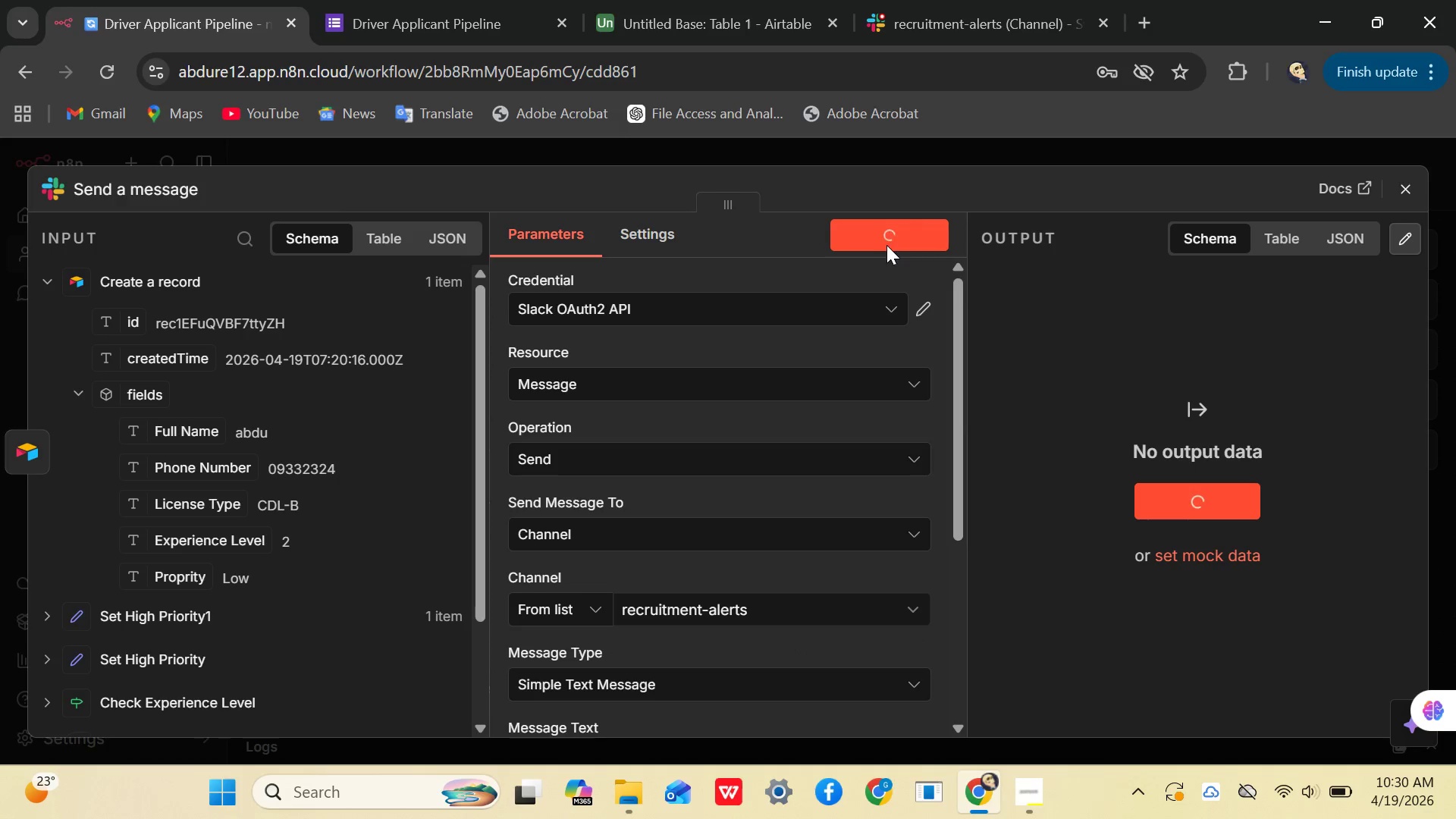 
mouse_move([902, 409])
 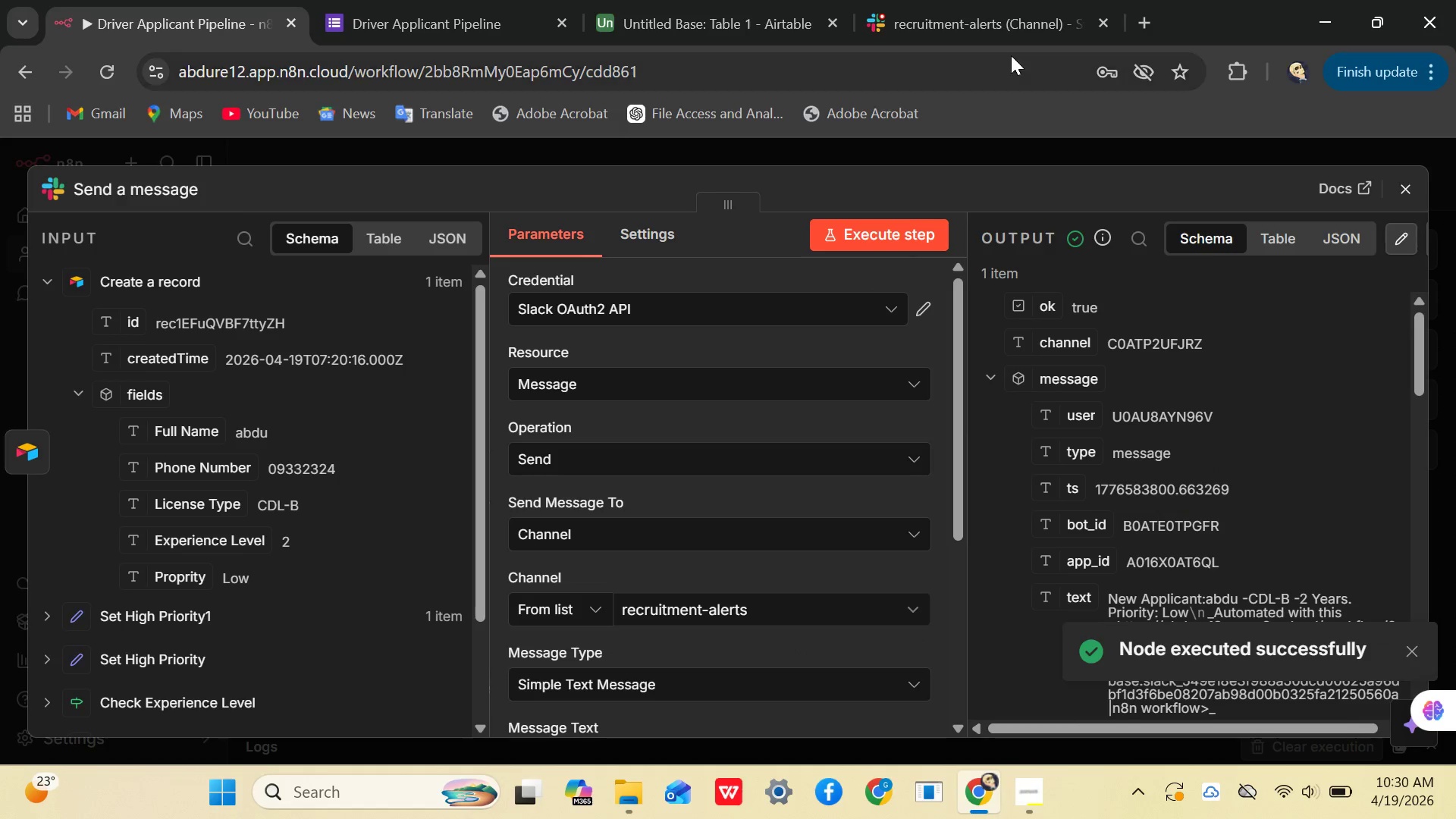 
left_click([947, 0])
 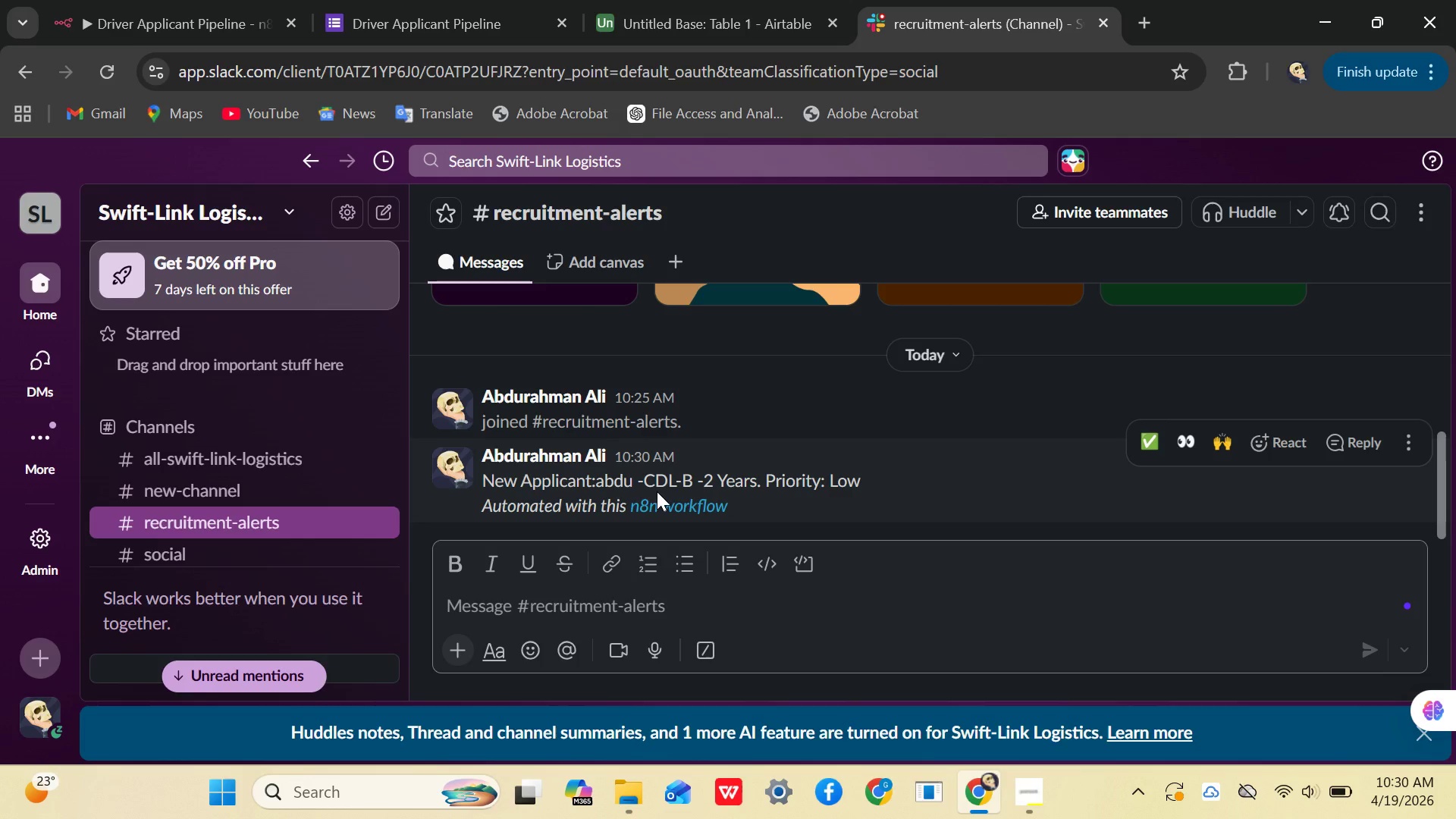 
wait(8.34)
 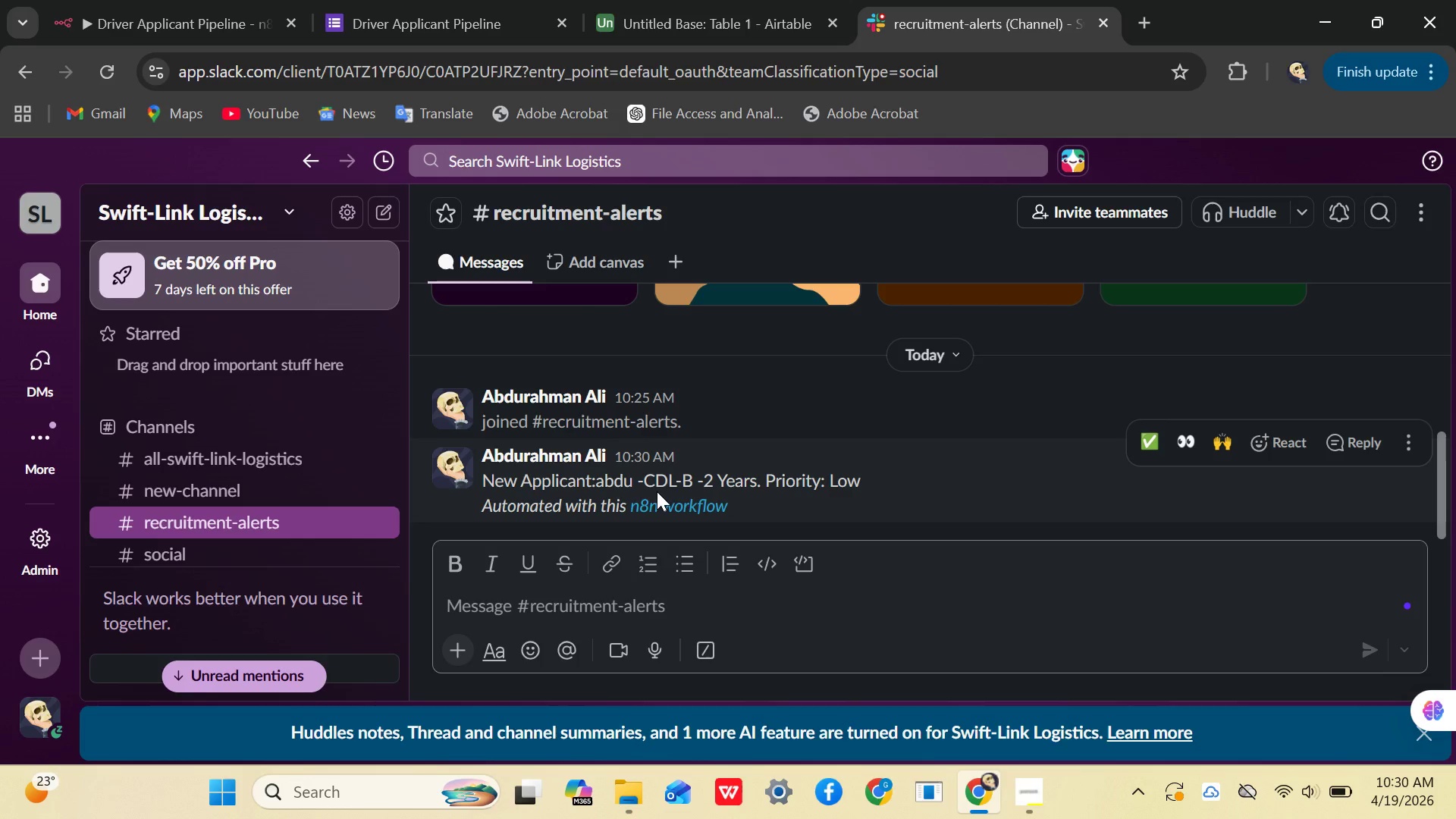 
left_click([1036, 804])